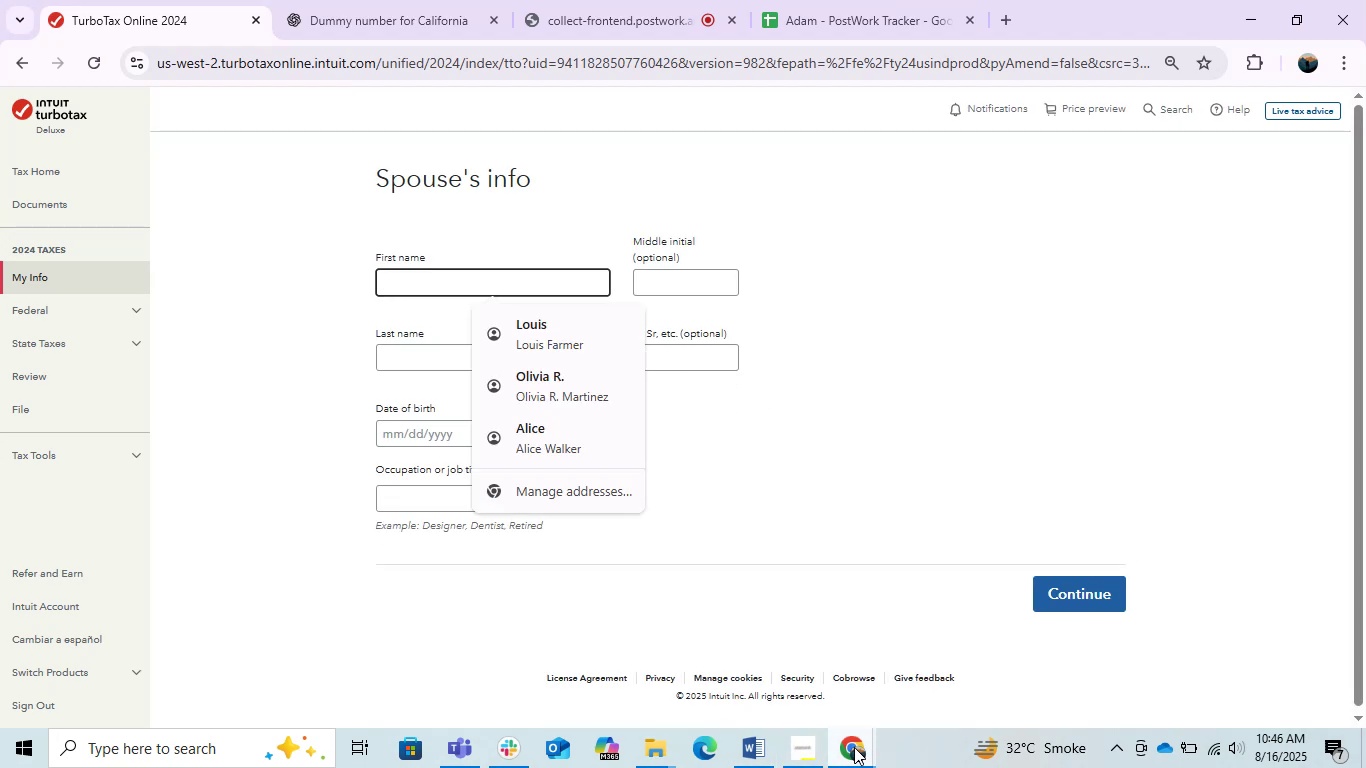 
left_click([751, 753])
 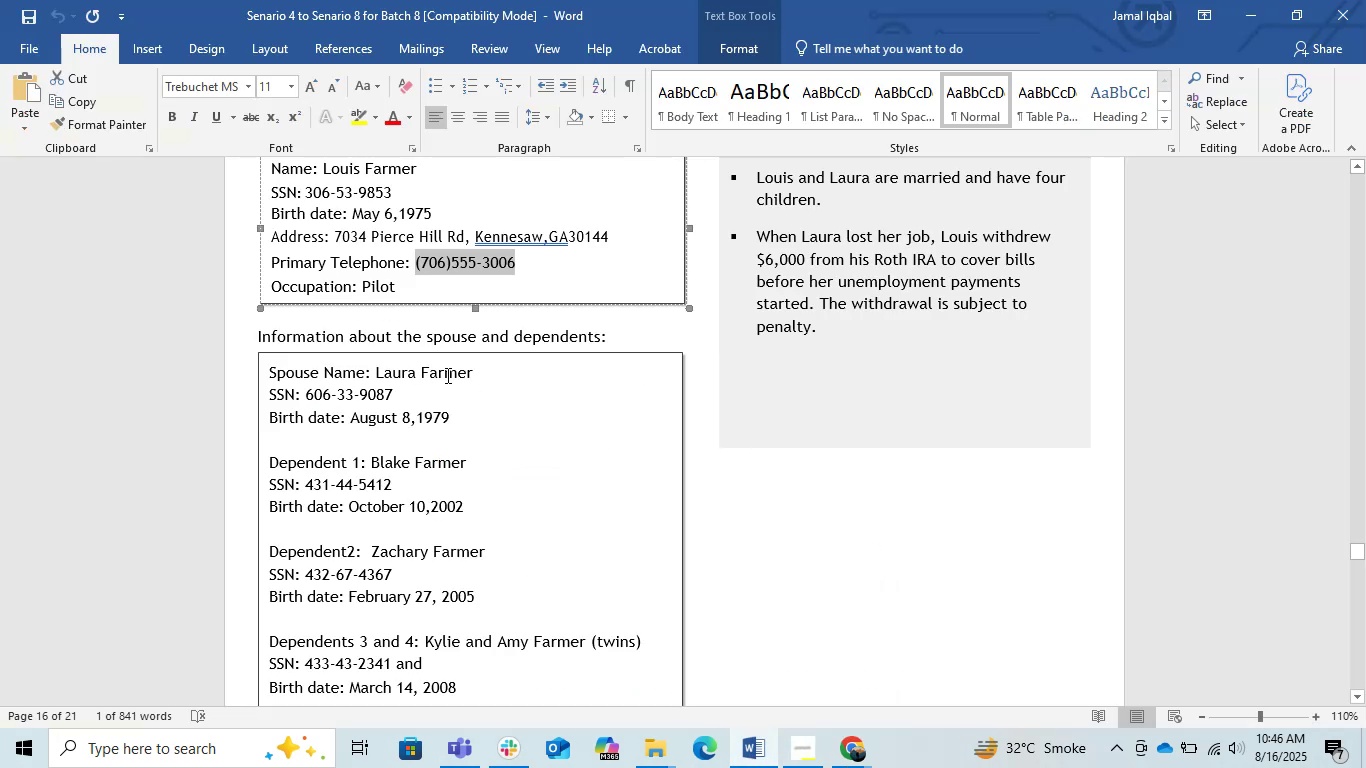 
left_click_drag(start_coordinate=[478, 370], to_coordinate=[384, 364])
 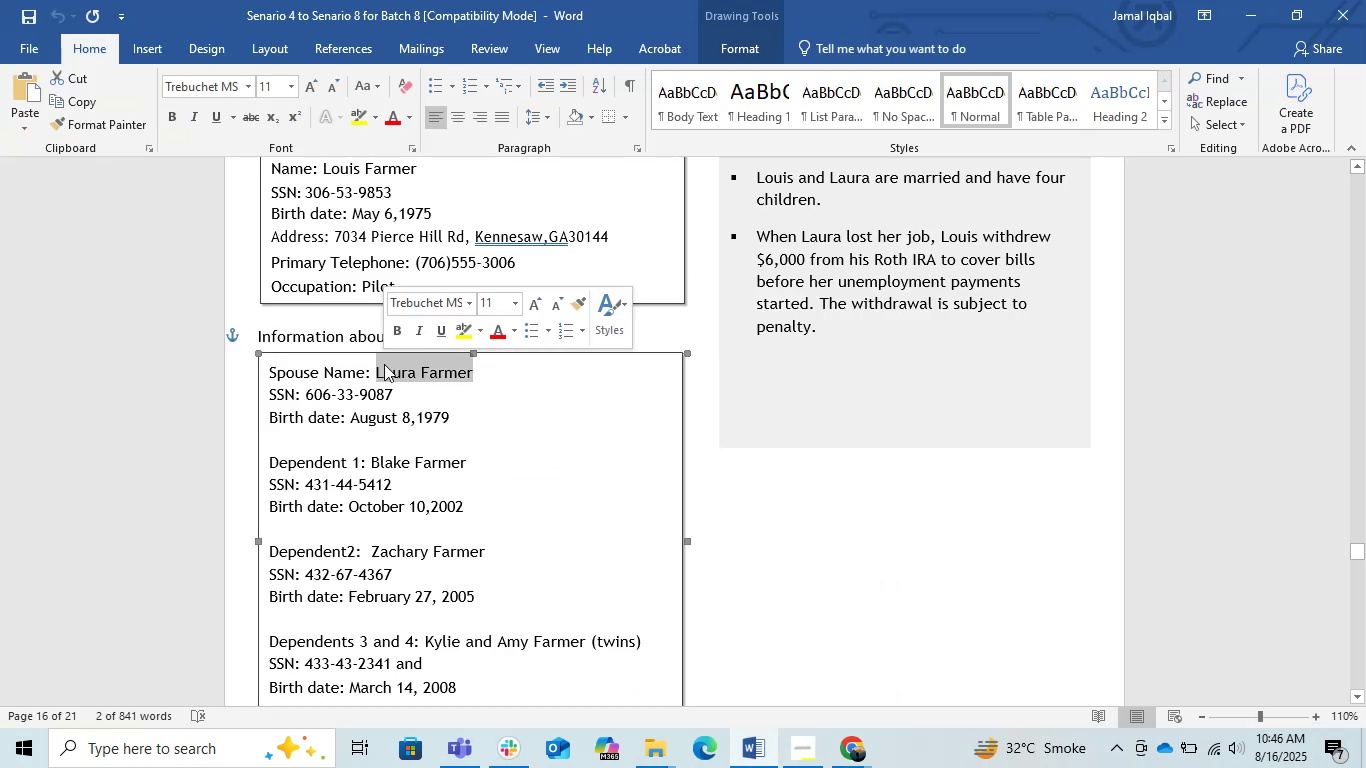 
key(Control+C)
 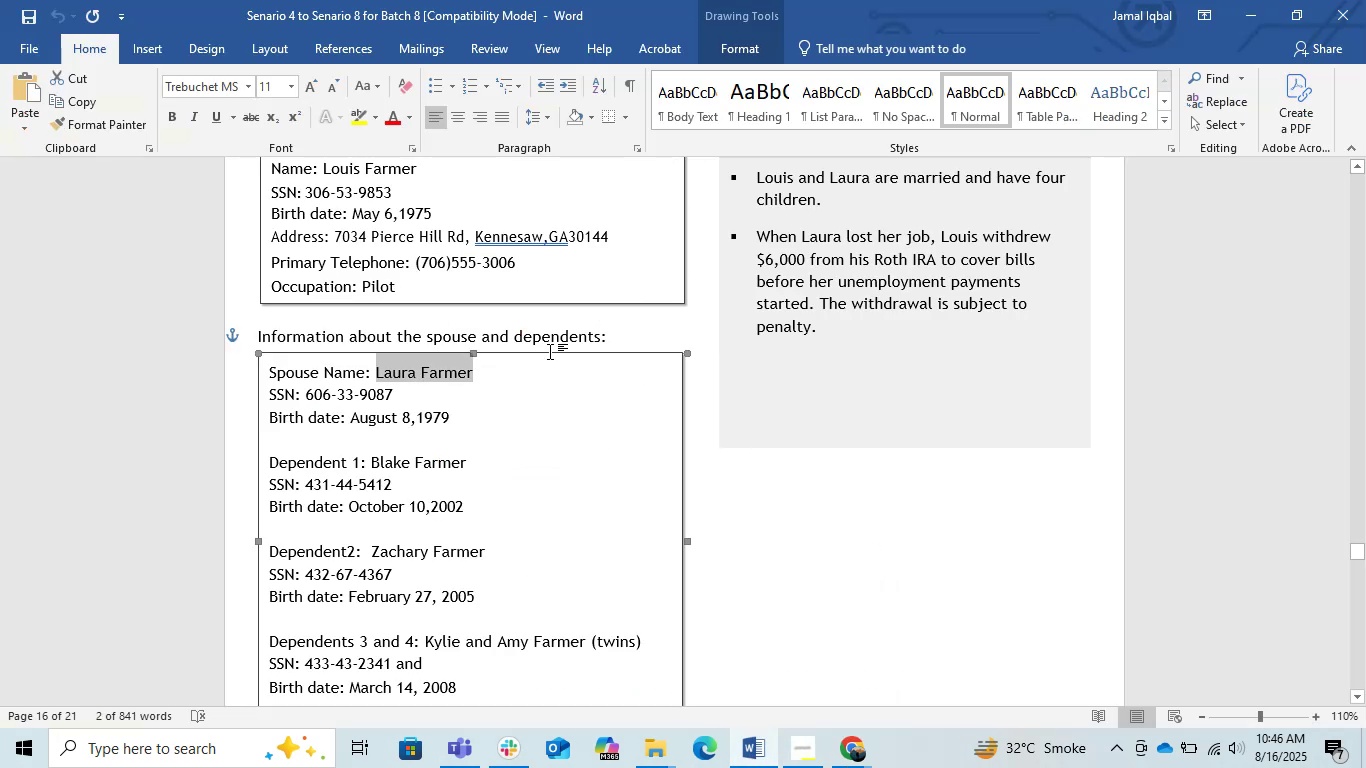 
key(Alt+AltLeft)
 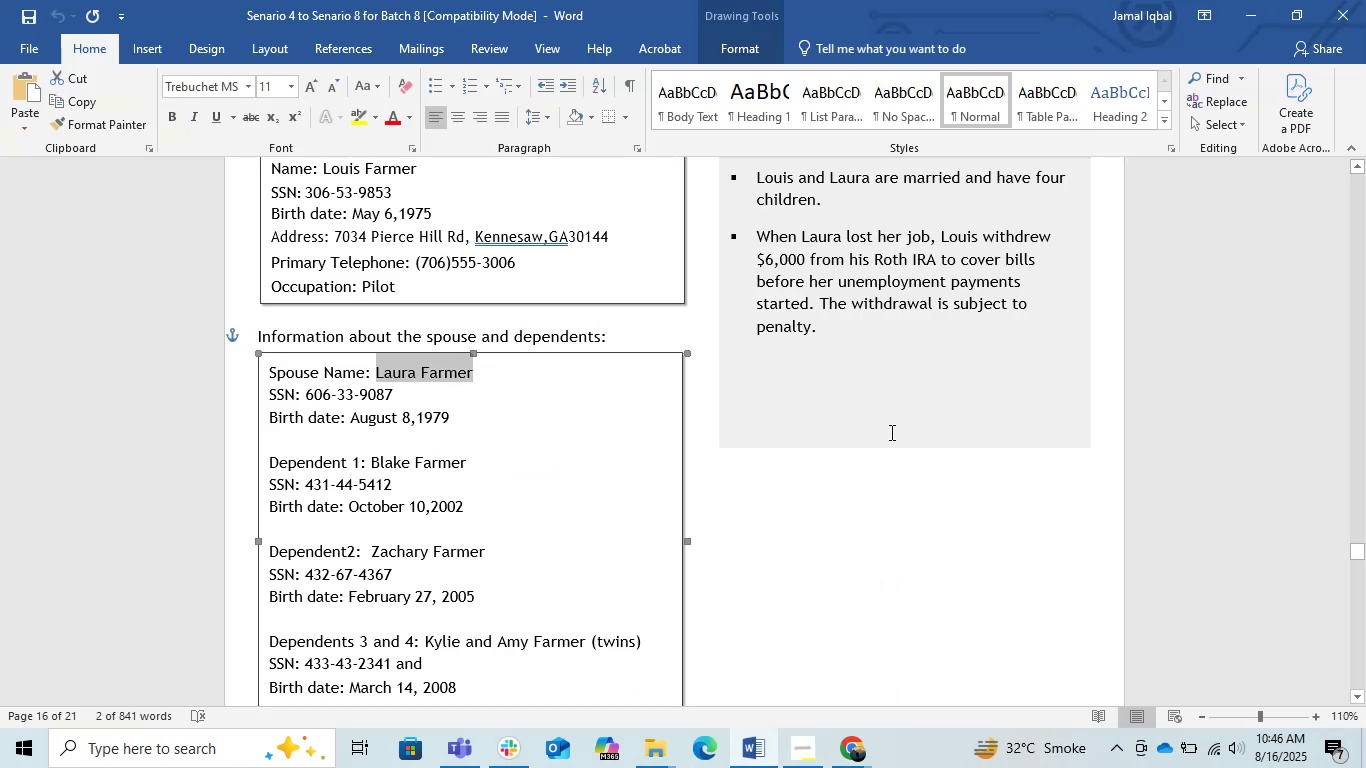 
key(Alt+Tab)
 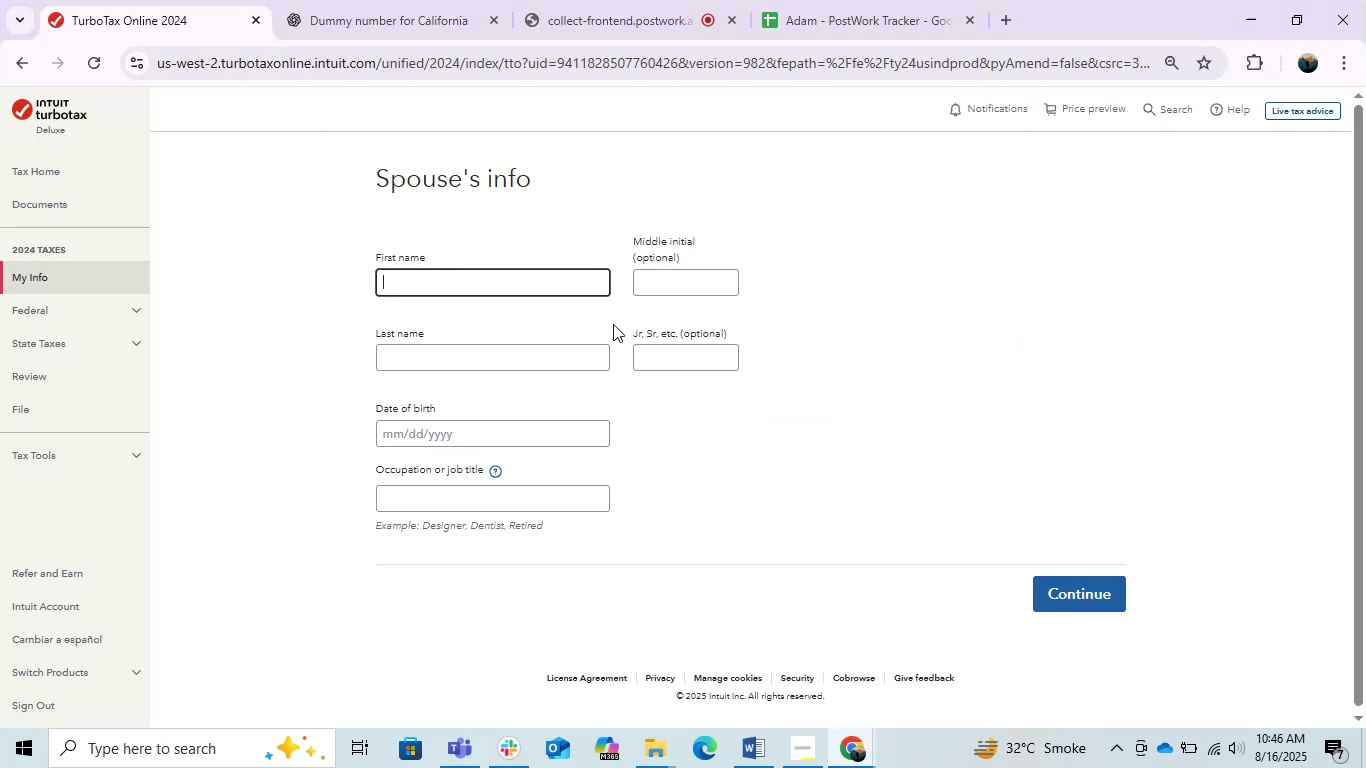 
key(Control+V)
 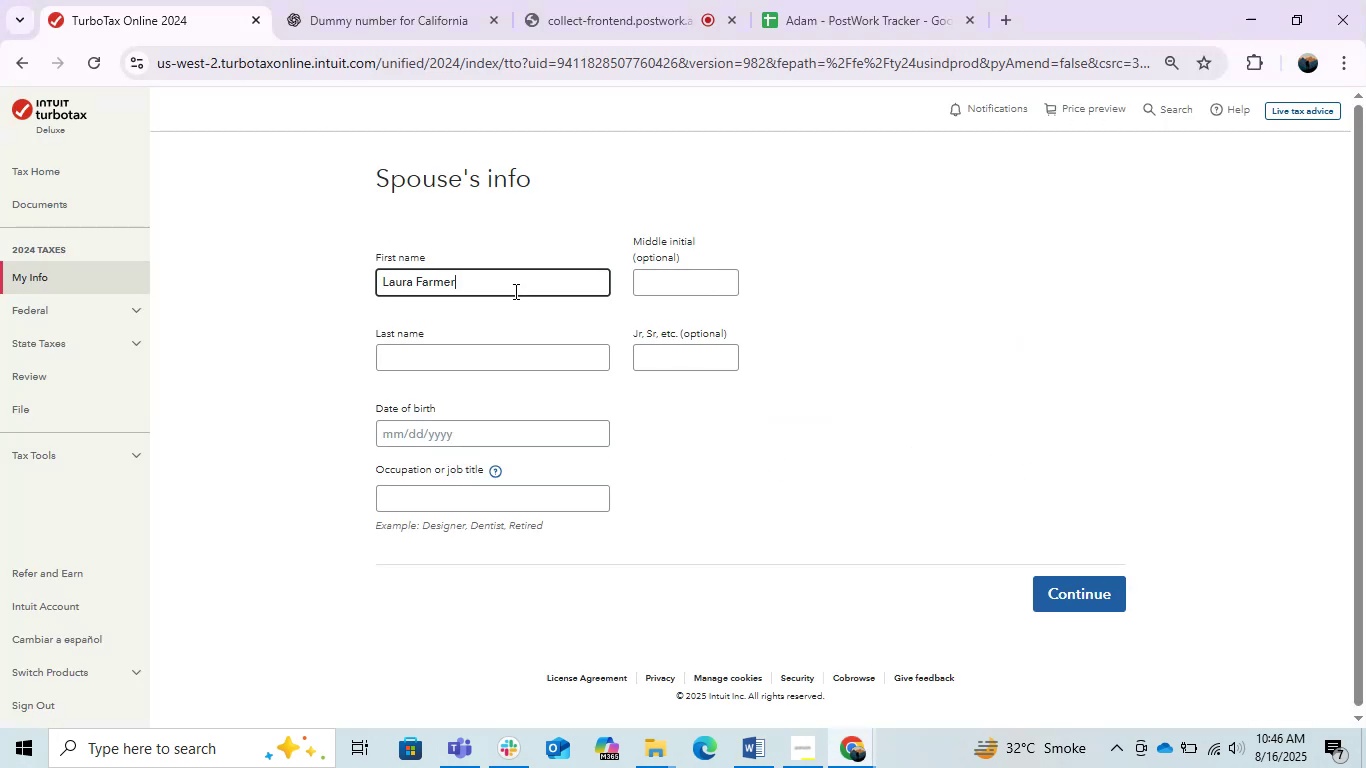 
left_click_drag(start_coordinate=[489, 279], to_coordinate=[417, 277])
 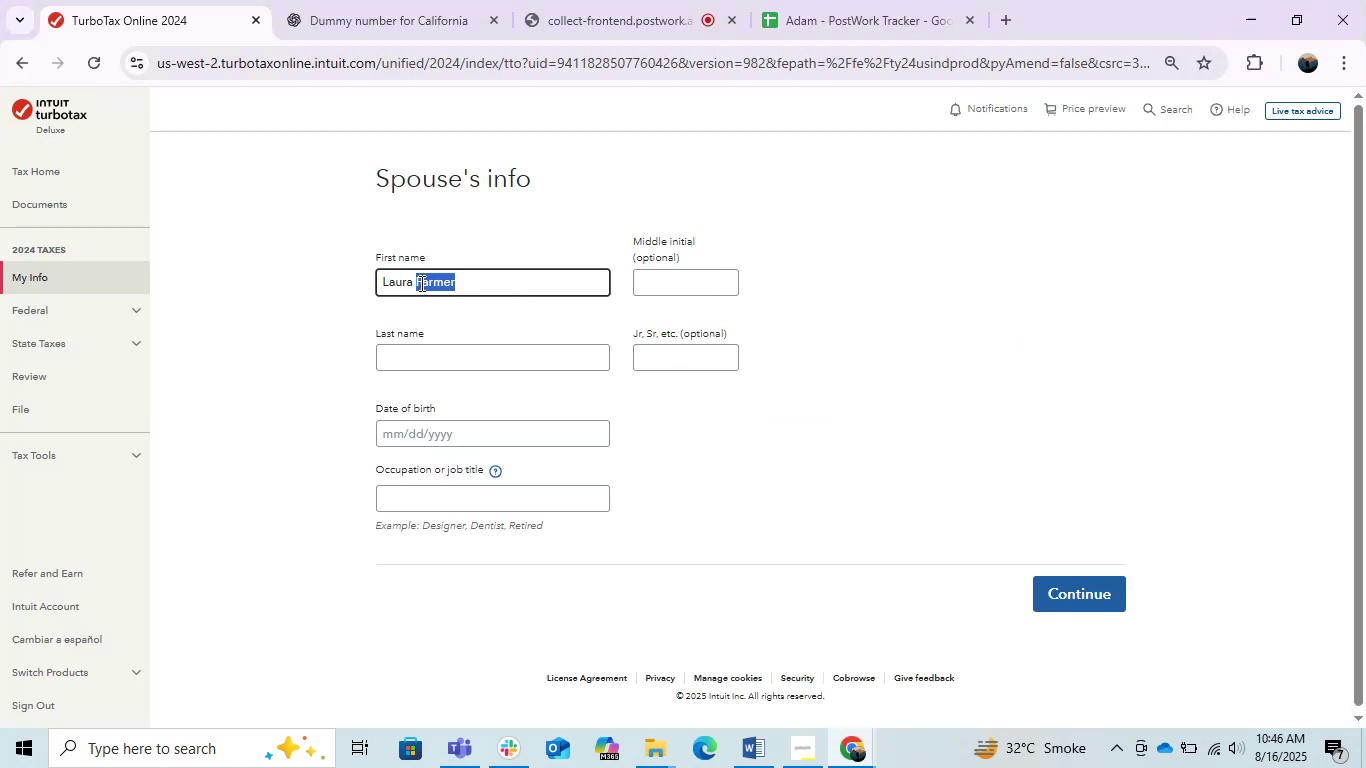 
key(Control+X)
 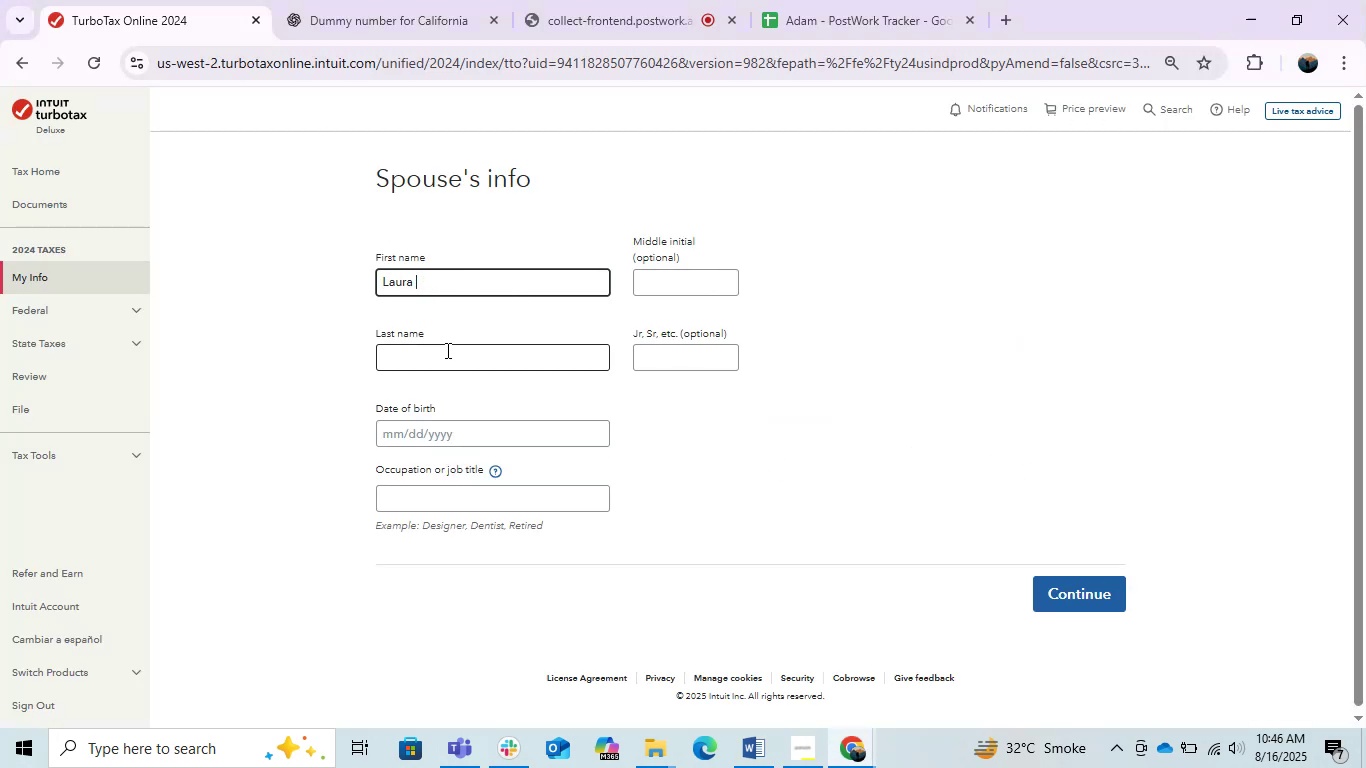 
left_click([446, 350])
 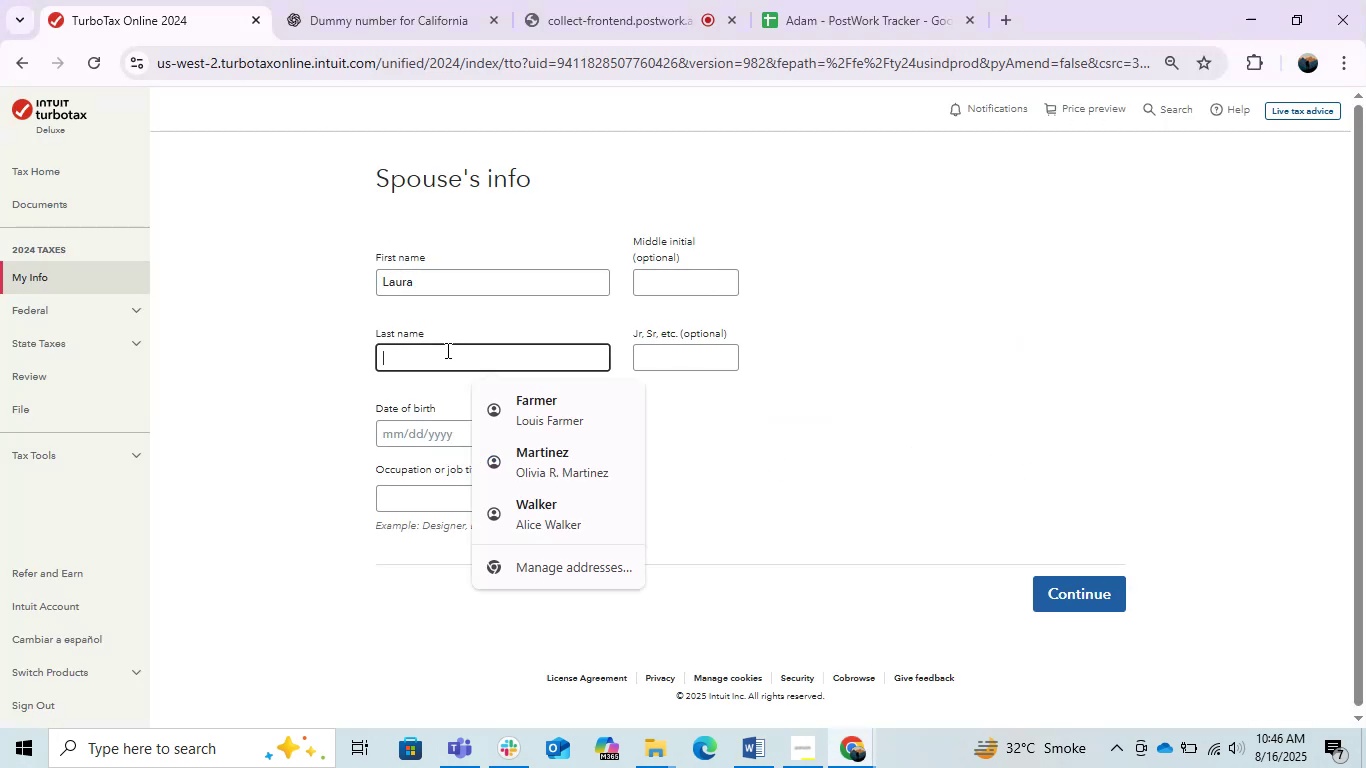 
key(Control+V)
 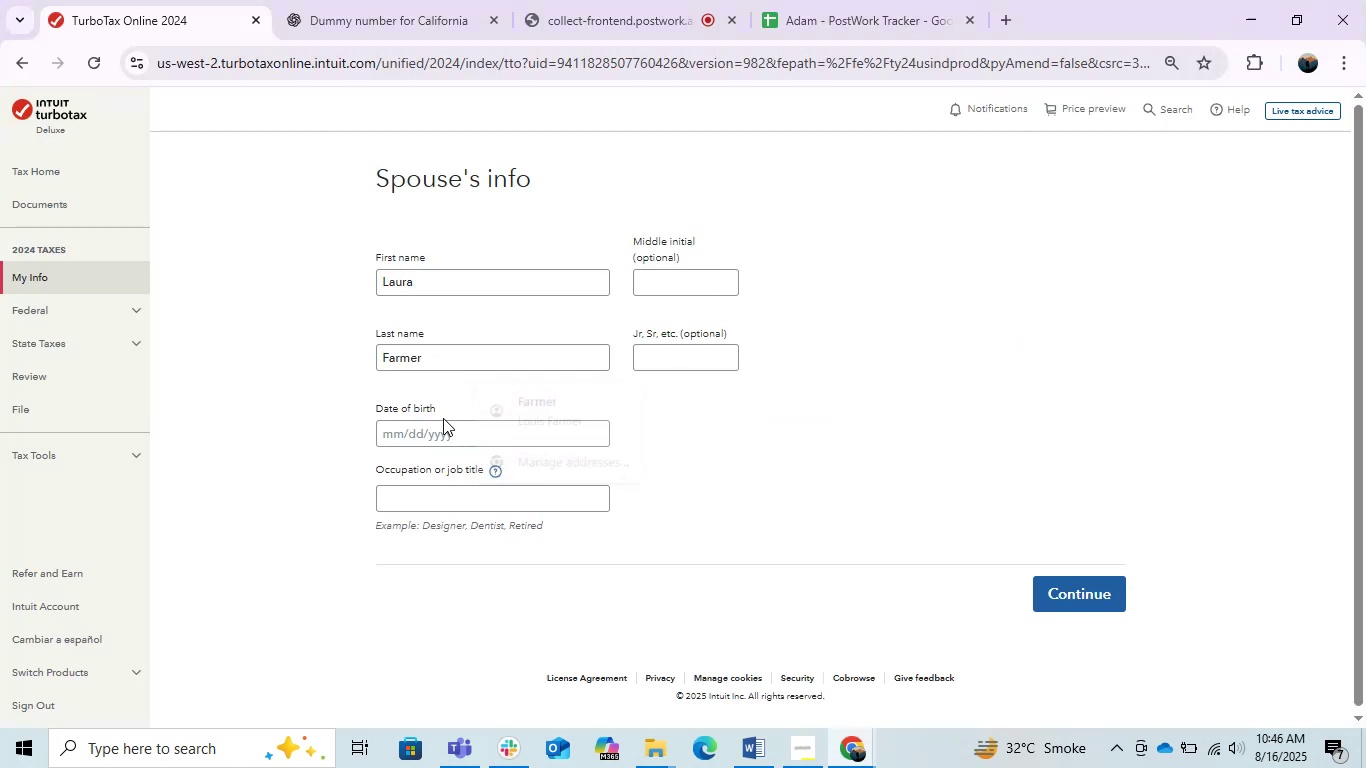 
double_click([443, 431])
 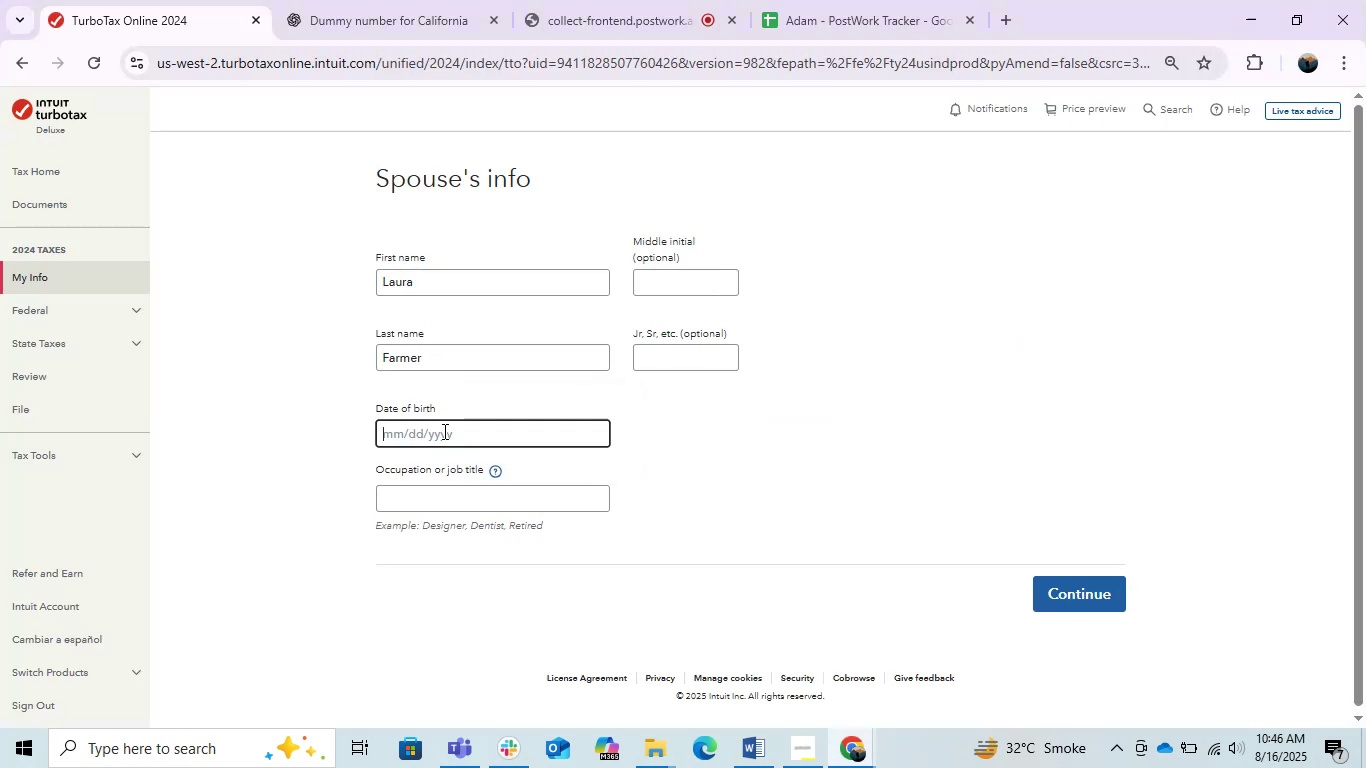 
key(Alt+AltLeft)
 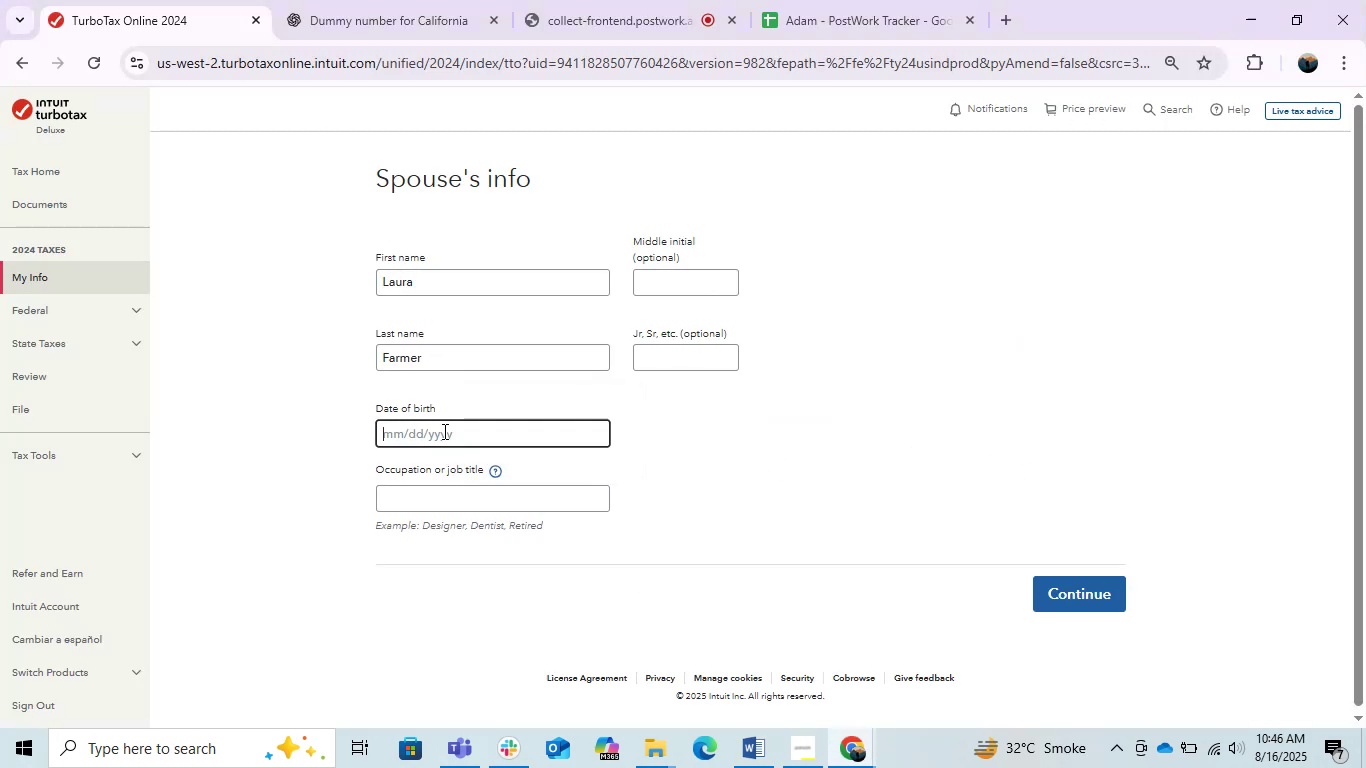 
key(Alt+Tab)
 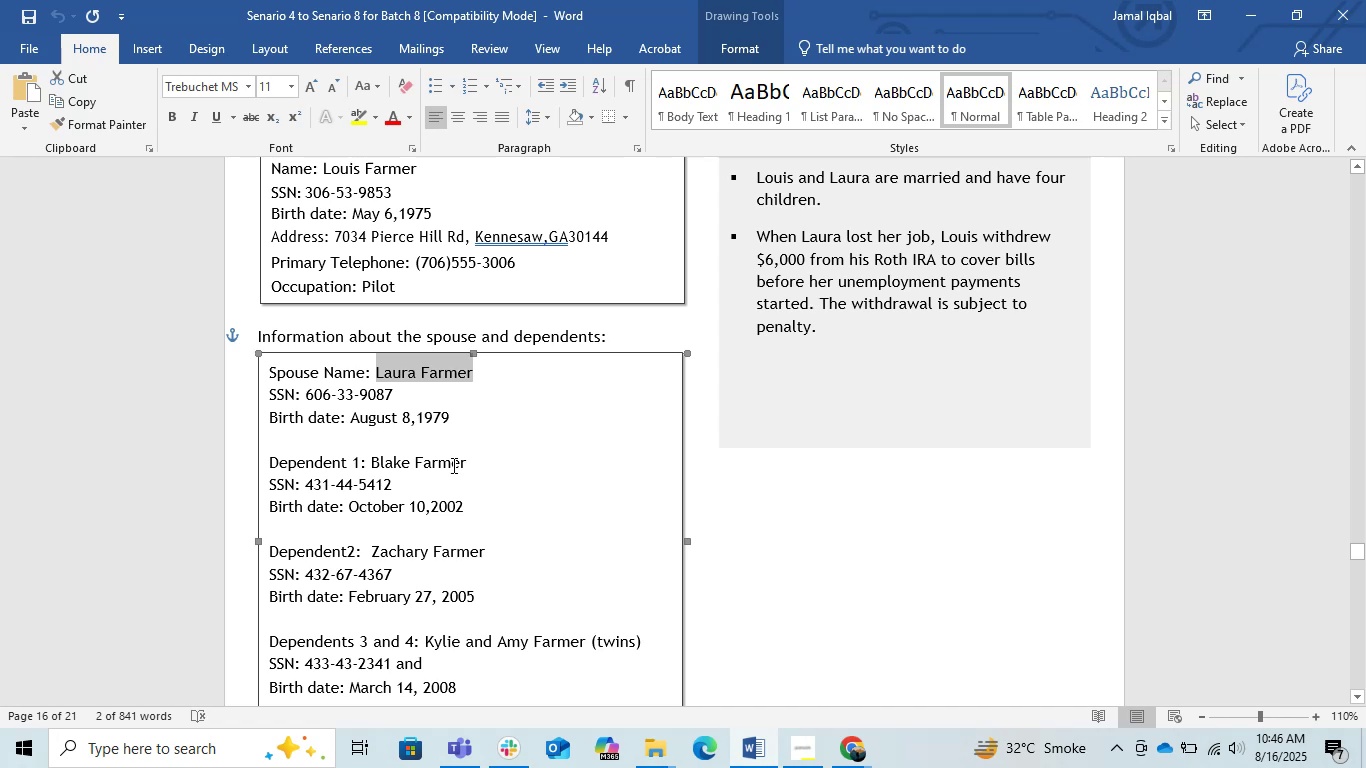 
wait(5.36)
 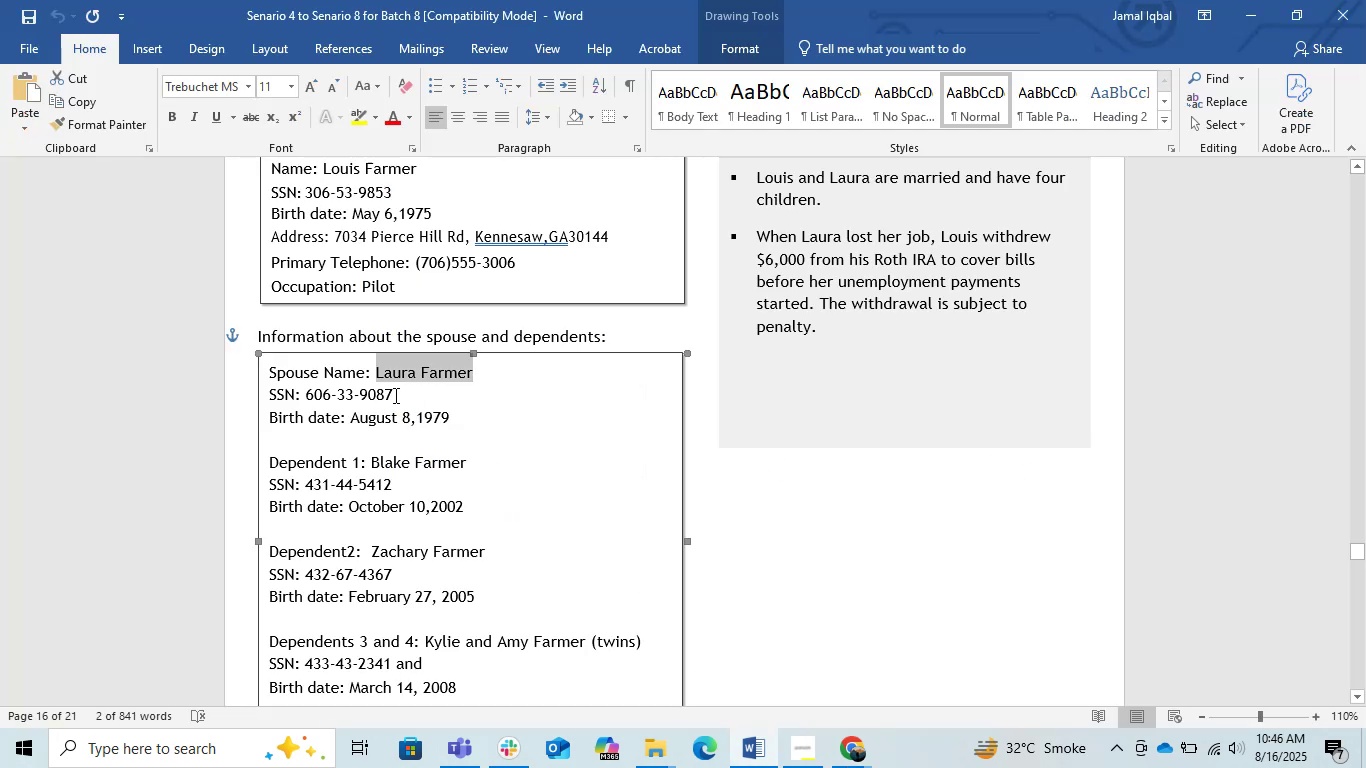 
key(Alt+Tab)
 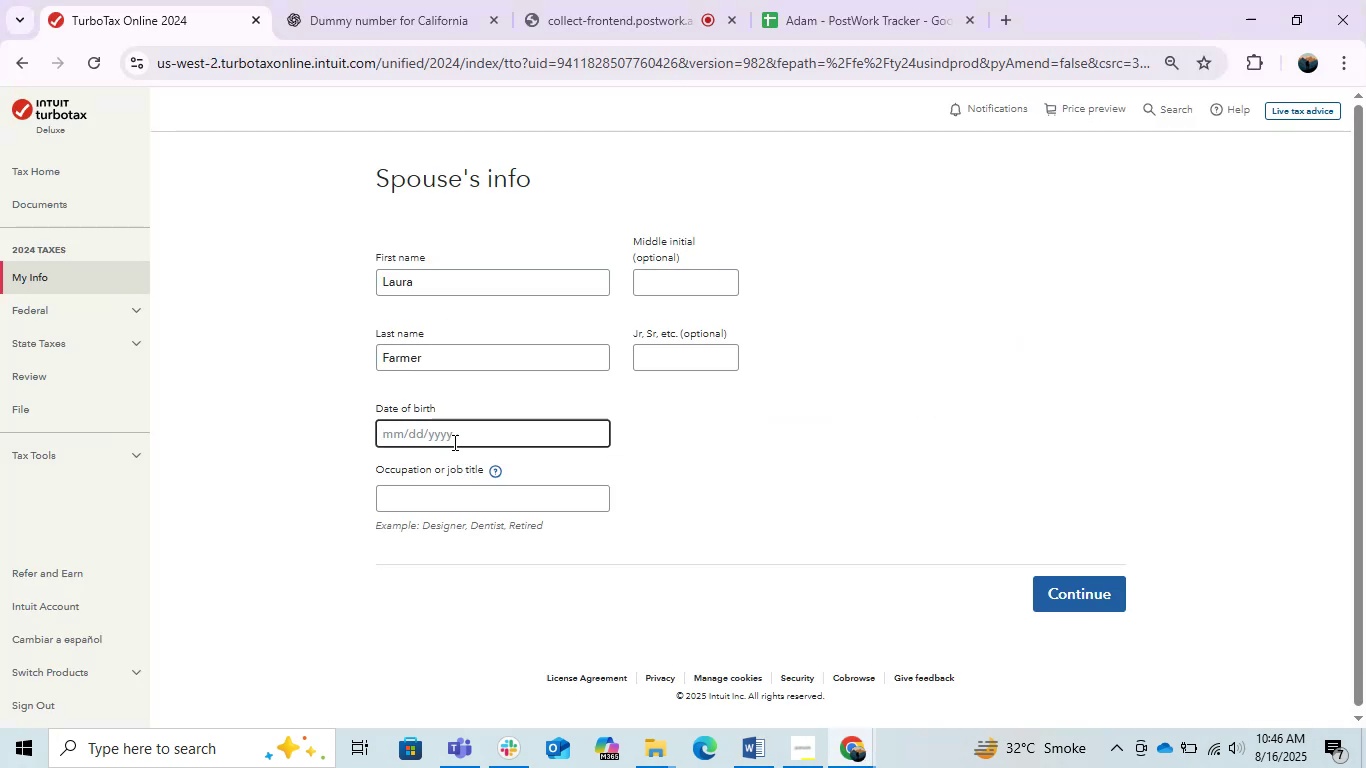 
key(Numpad8)
 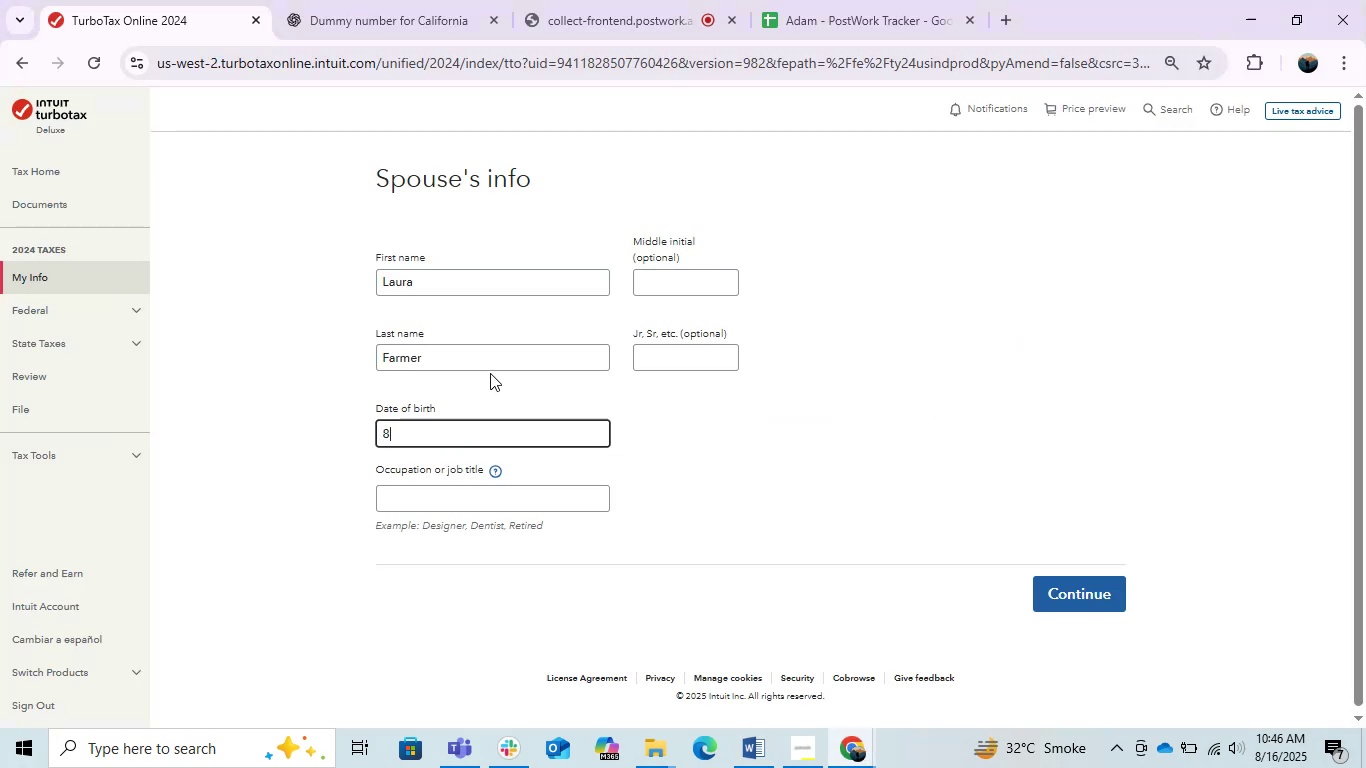 
key(NumpadDivide)
 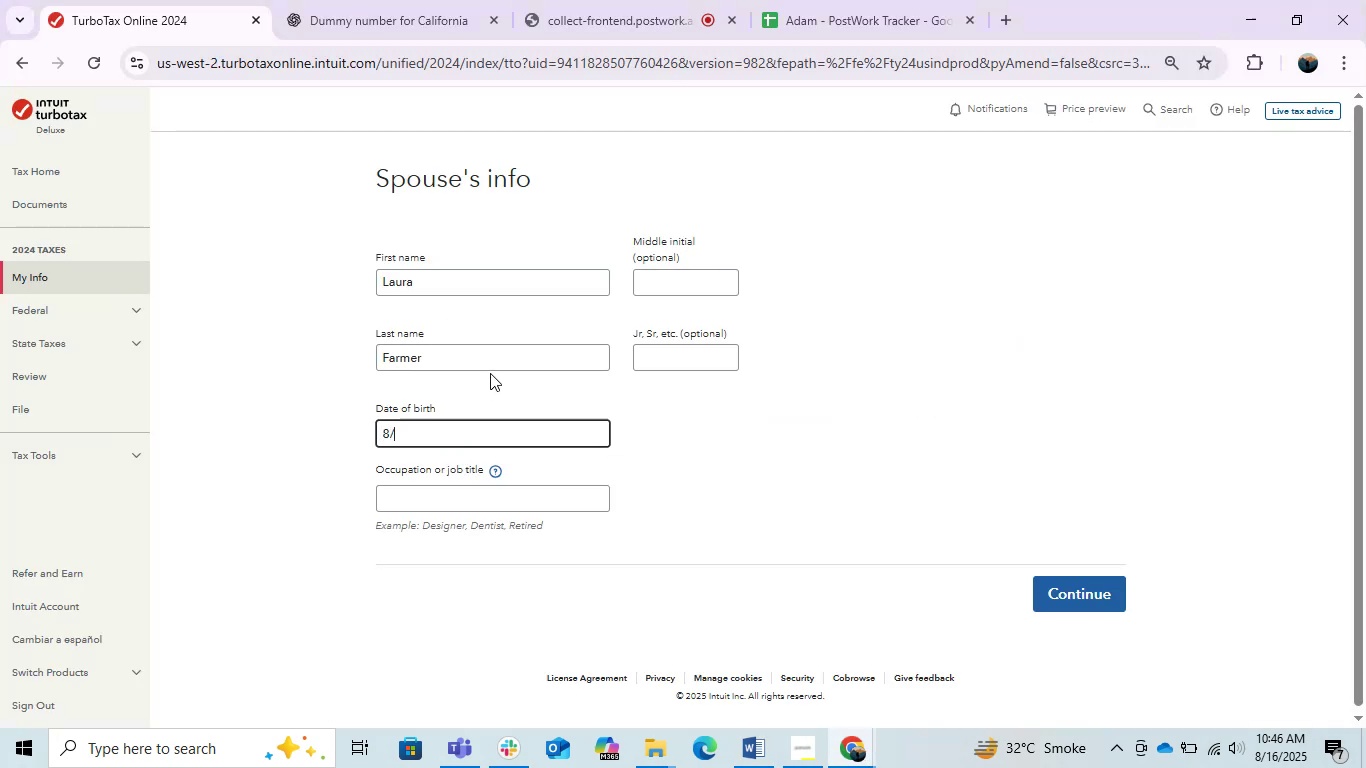 
key(Numpad8)
 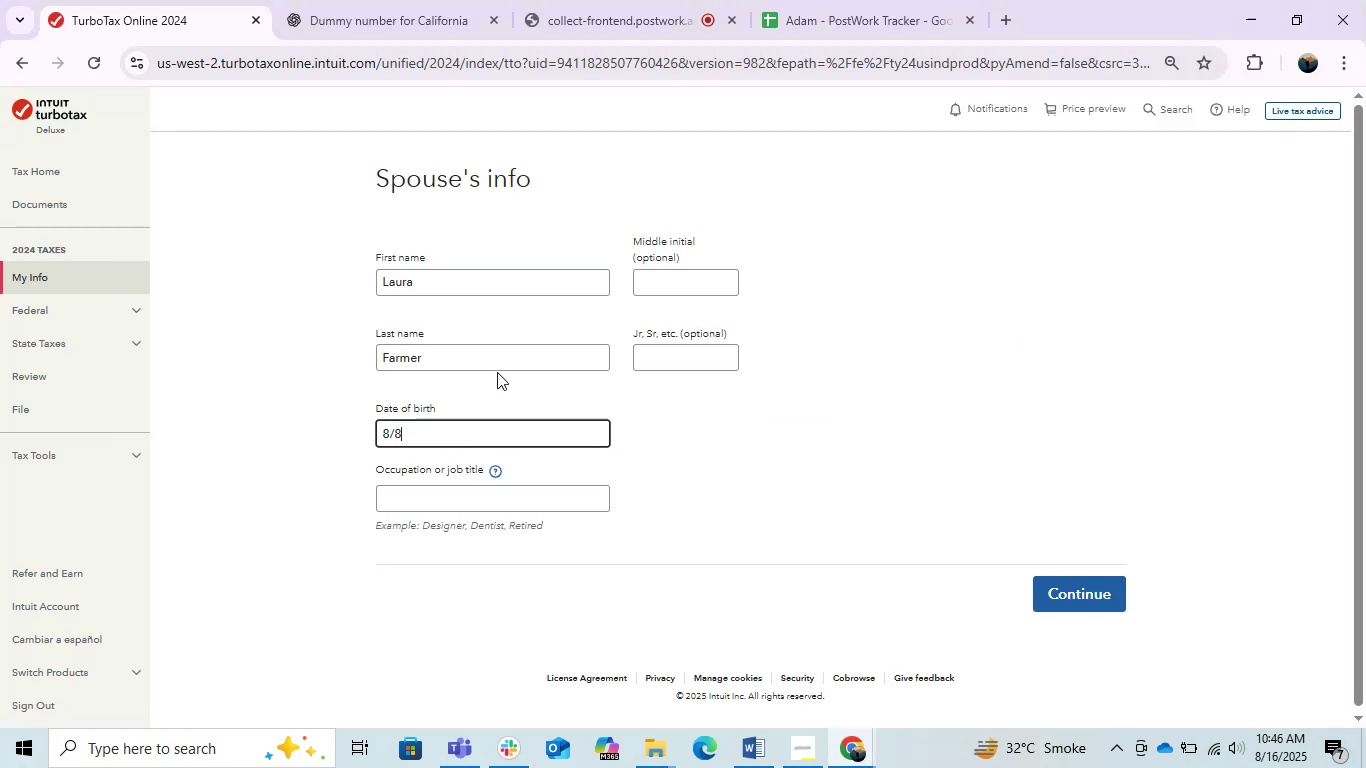 
key(NumpadDivide)
 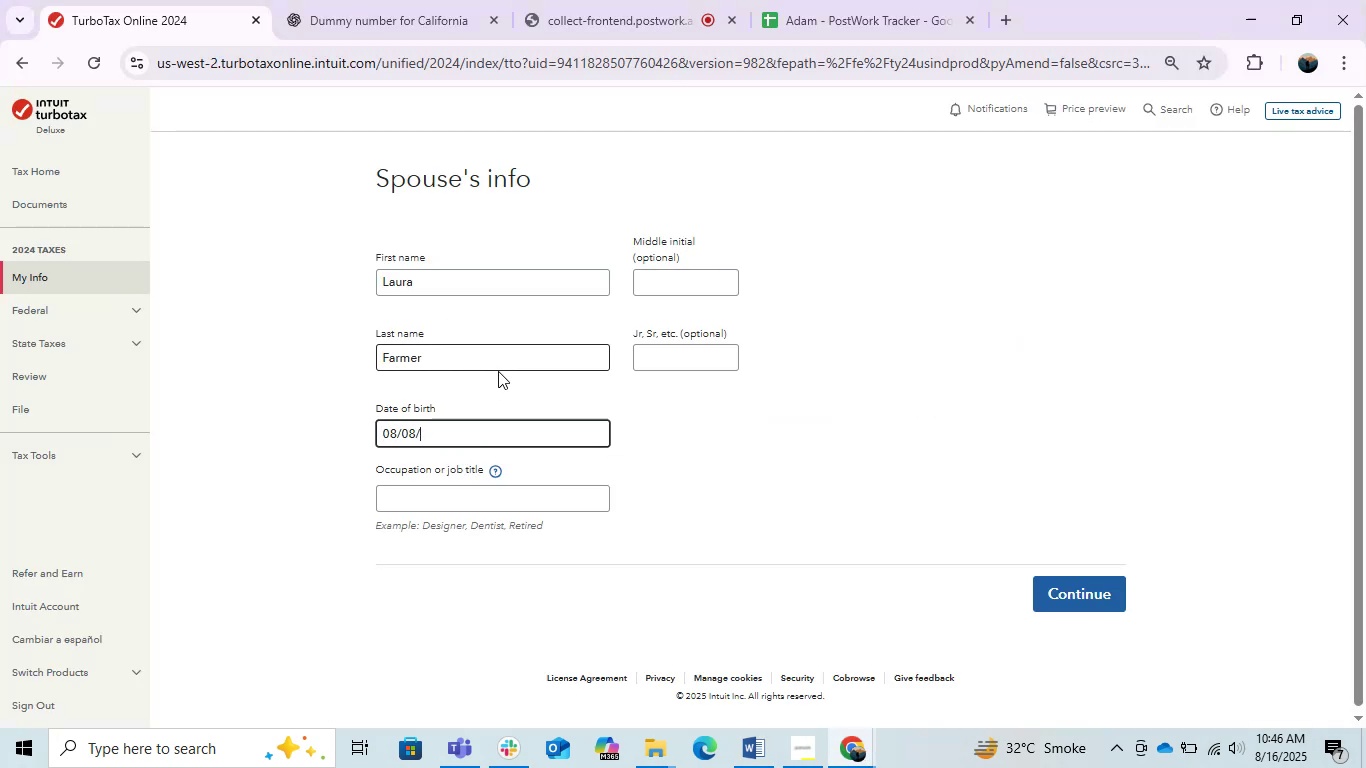 
key(Numpad1)
 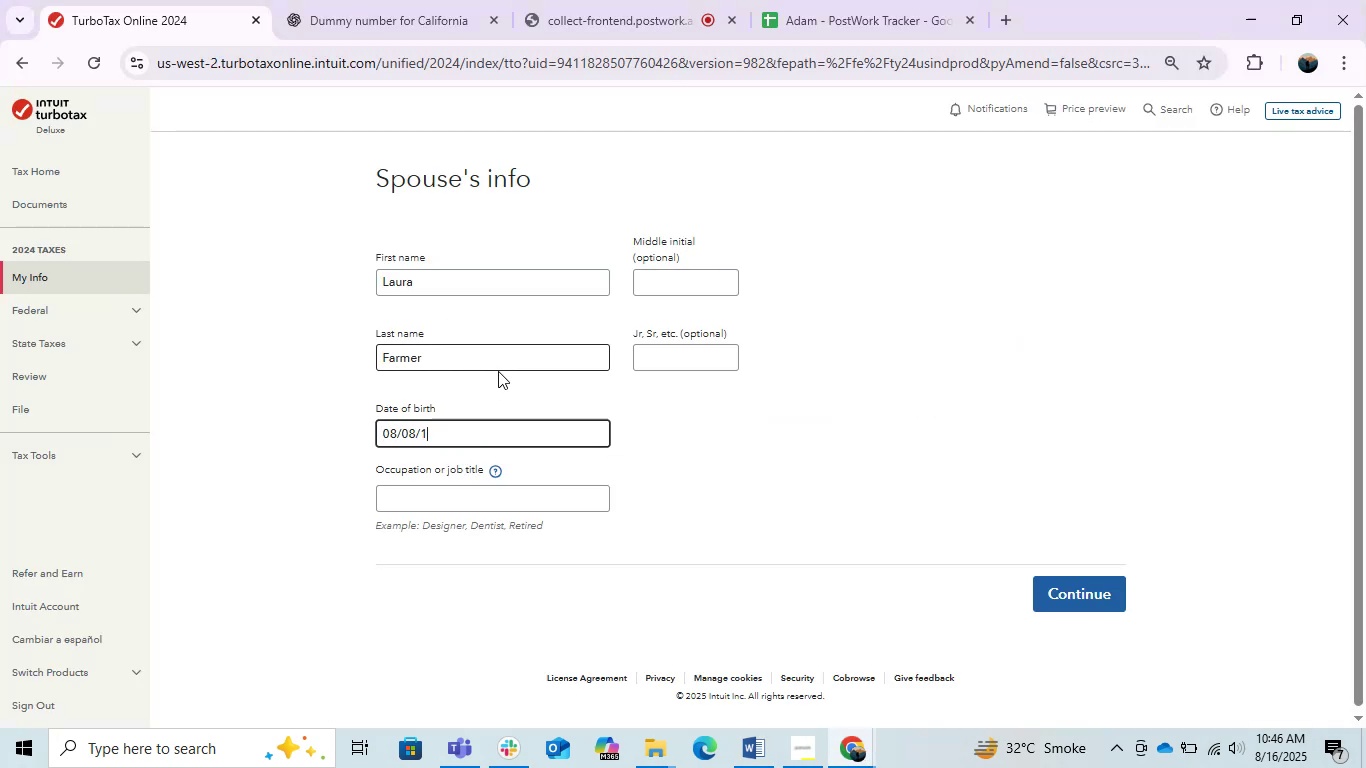 
key(Numpad9)
 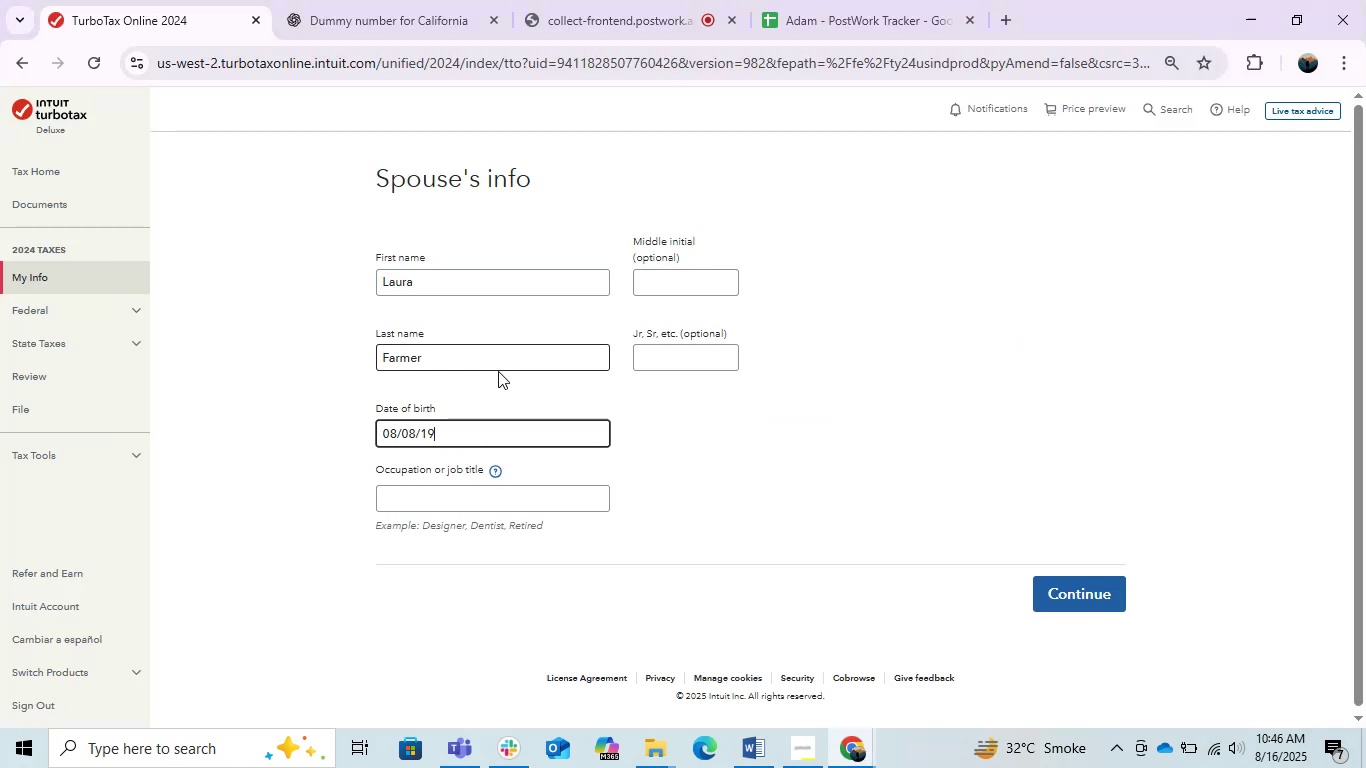 
key(Numpad7)
 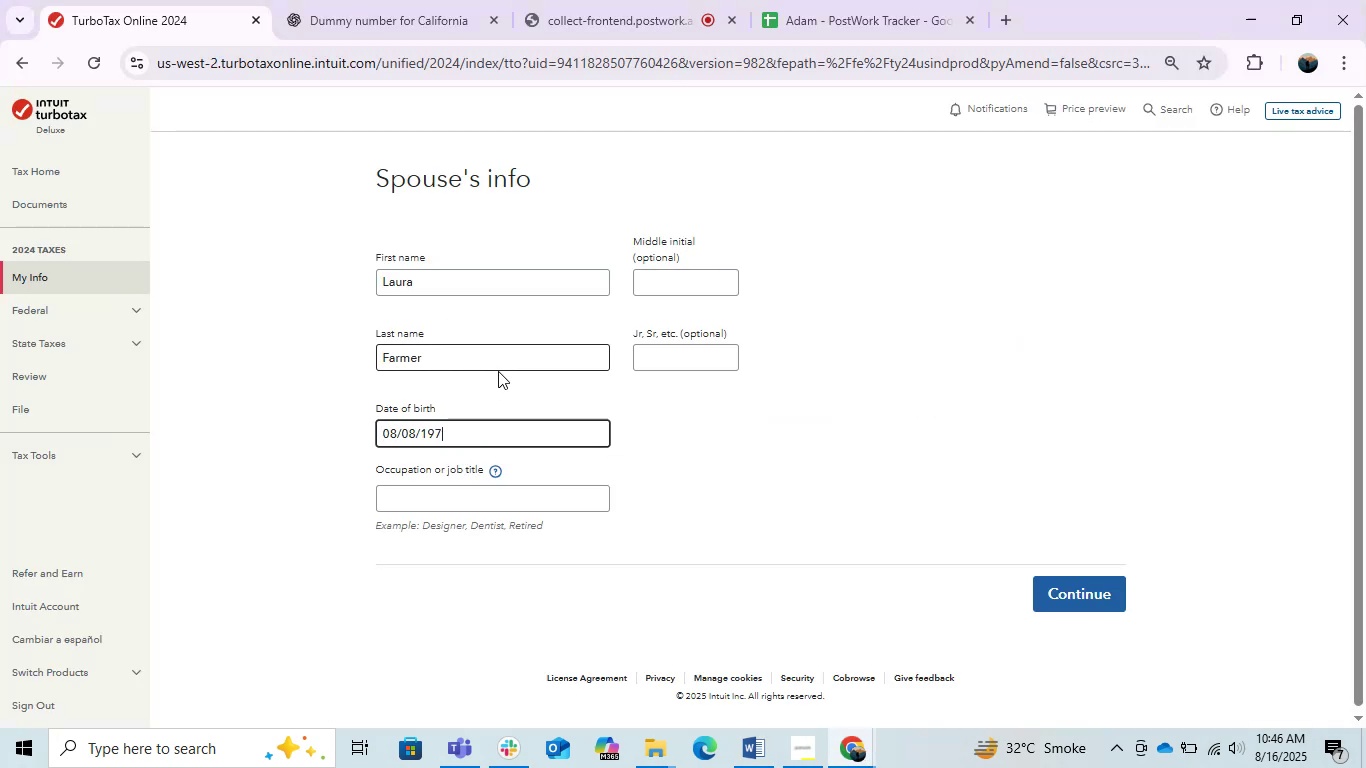 
key(Numpad9)
 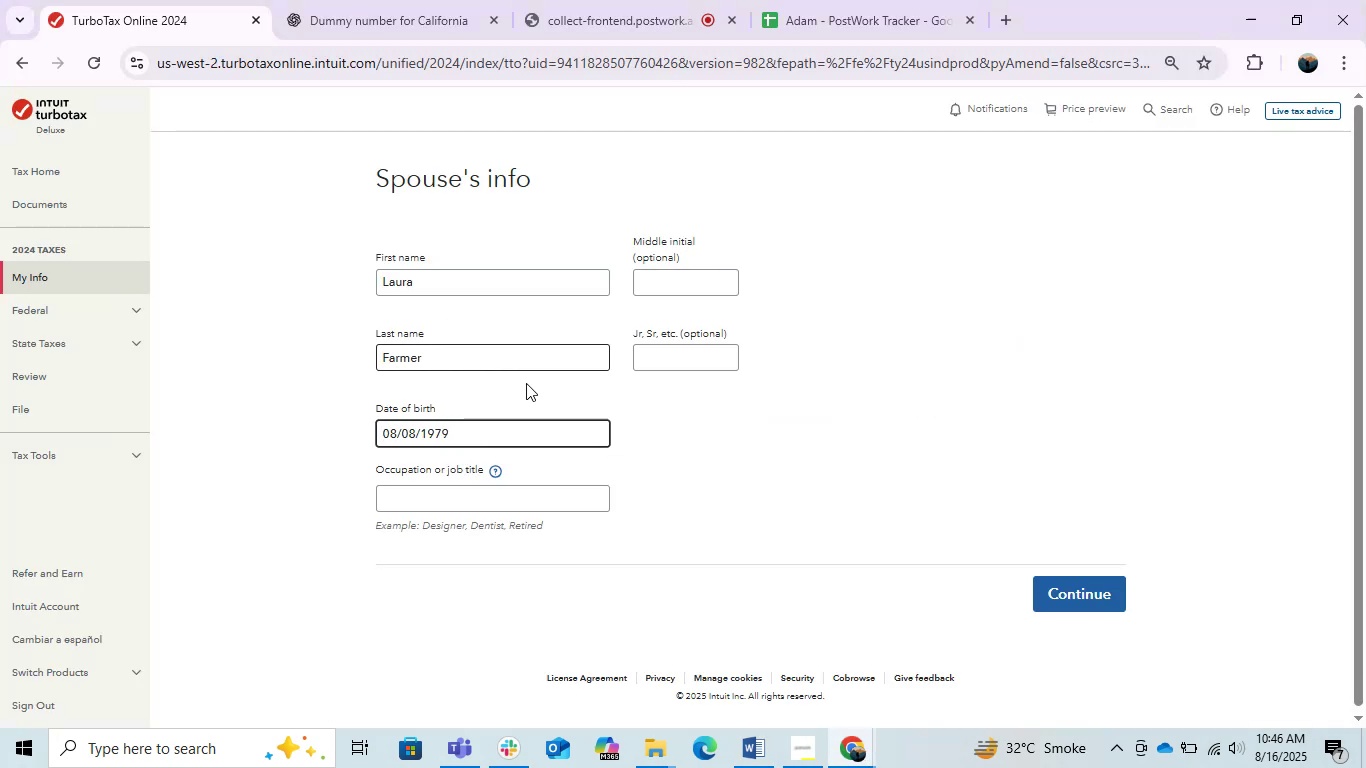 
left_click([656, 448])
 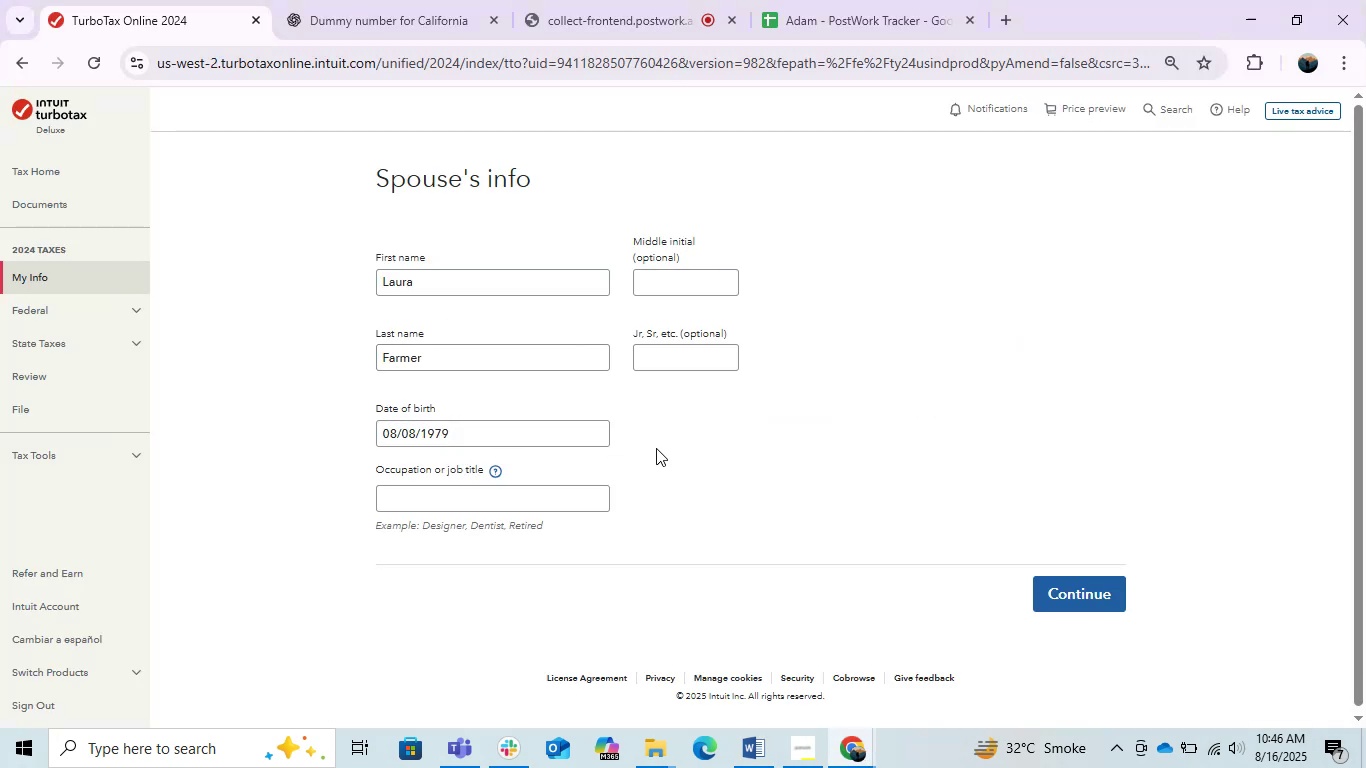 
key(Alt+AltLeft)
 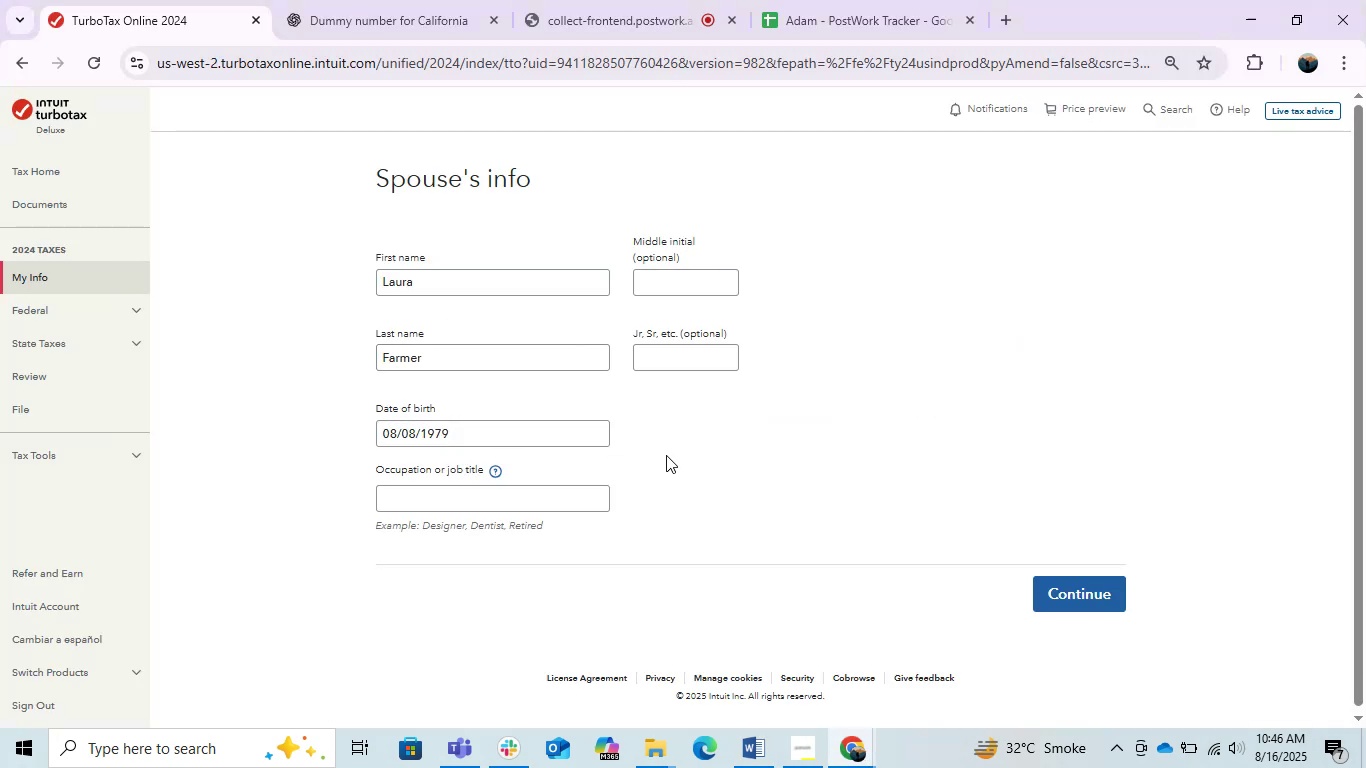 
key(Alt+Tab)
 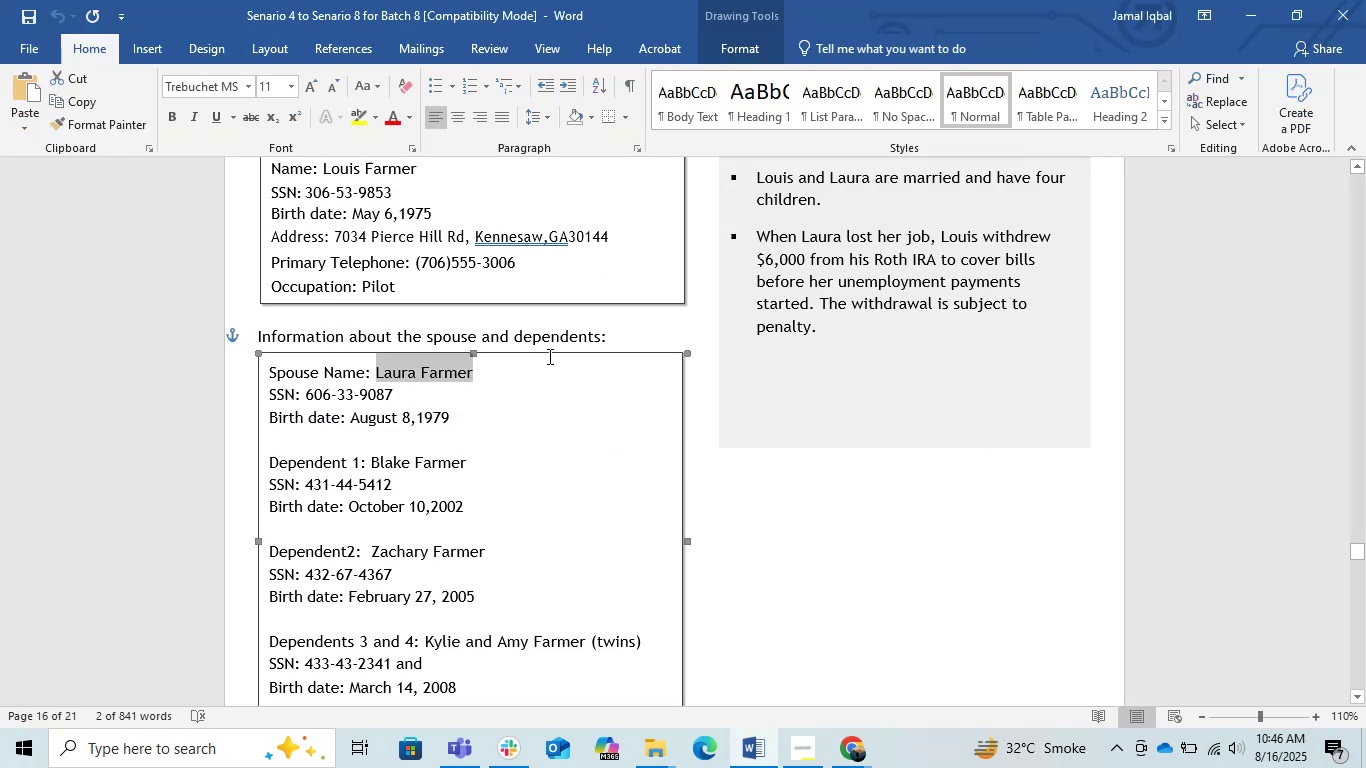 
left_click([547, 389])
 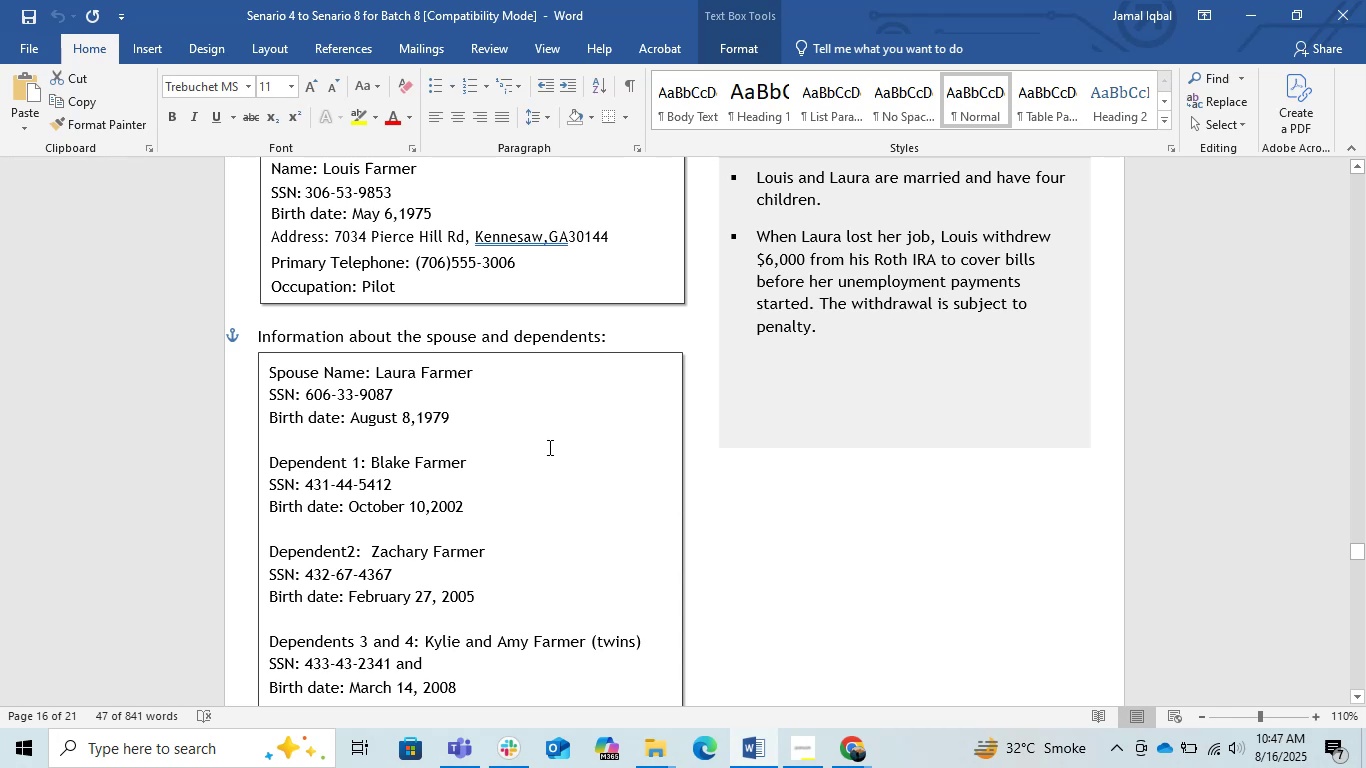 
wait(6.9)
 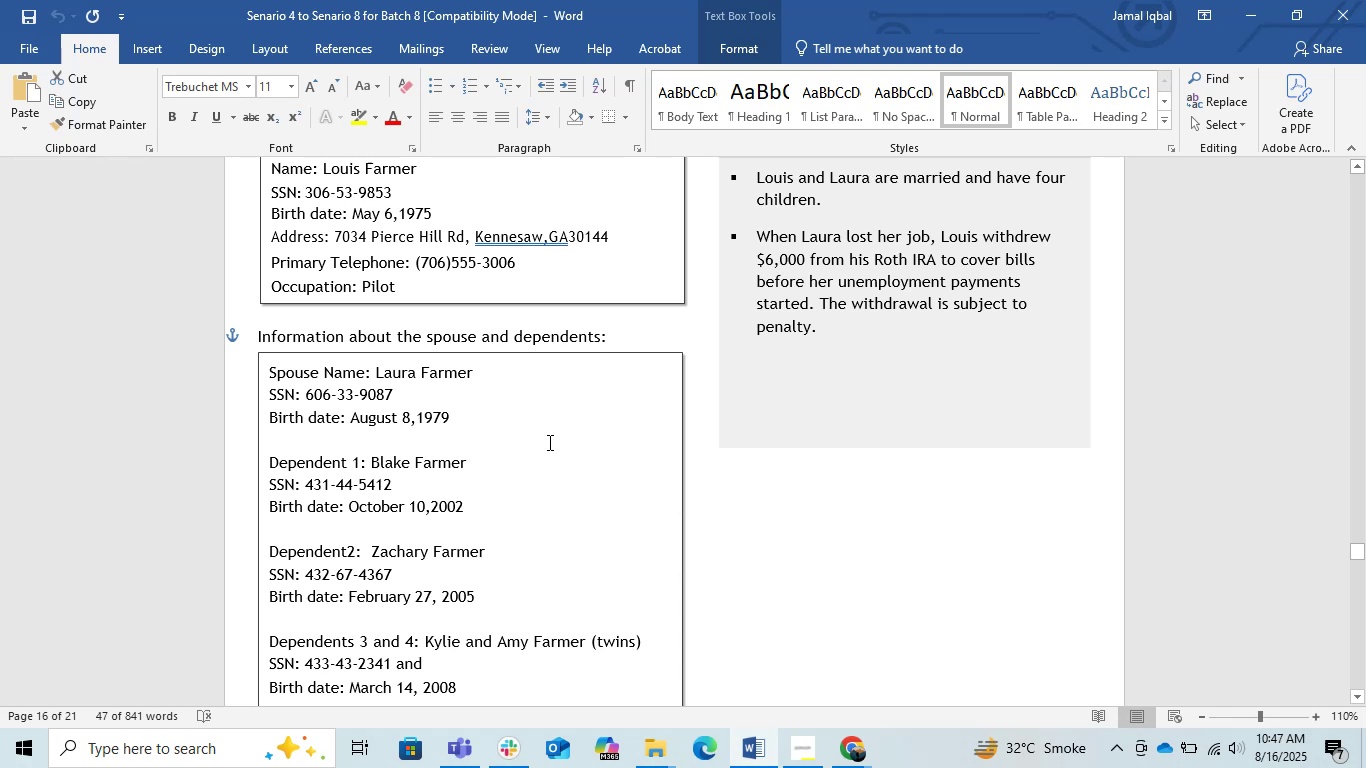 
key(Alt+AltLeft)
 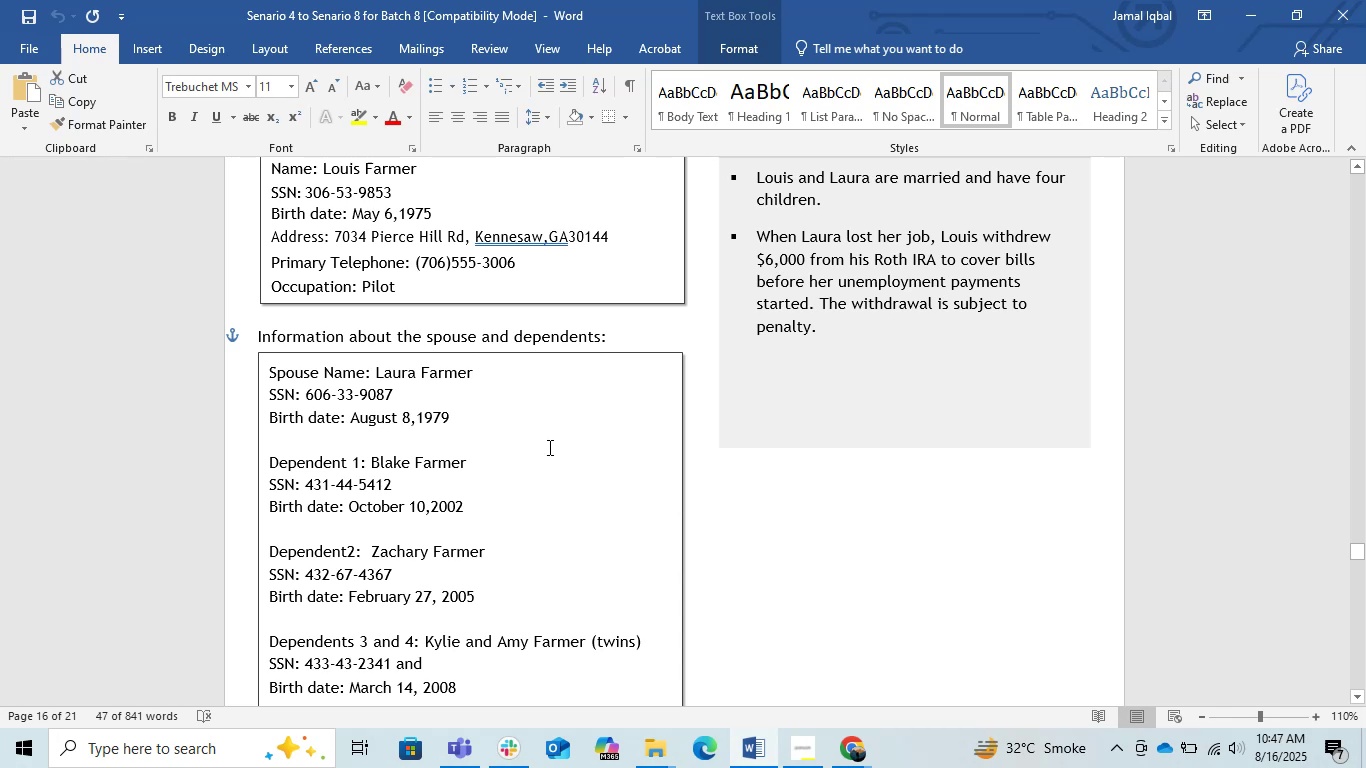 
key(Alt+Tab)
 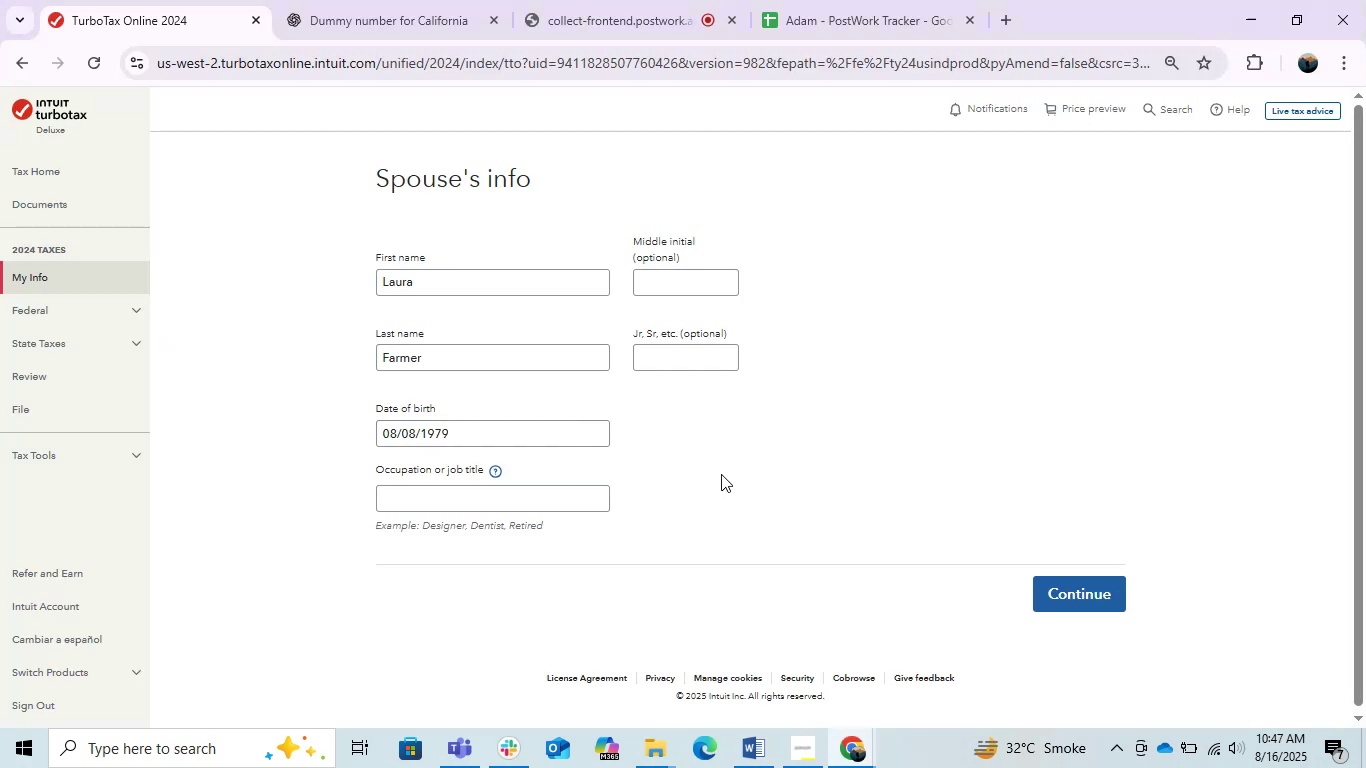 
key(PrintScreen)
 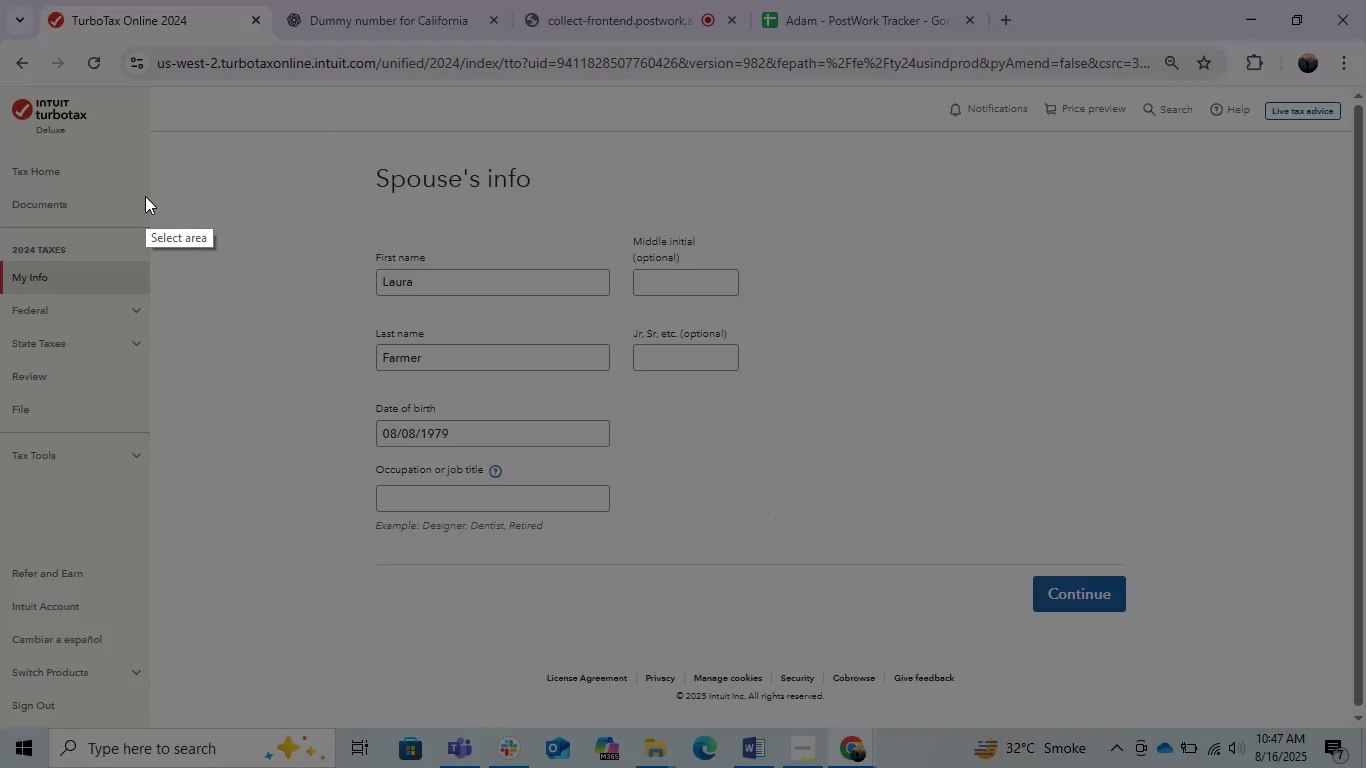 
left_click_drag(start_coordinate=[271, 132], to_coordinate=[789, 568])
 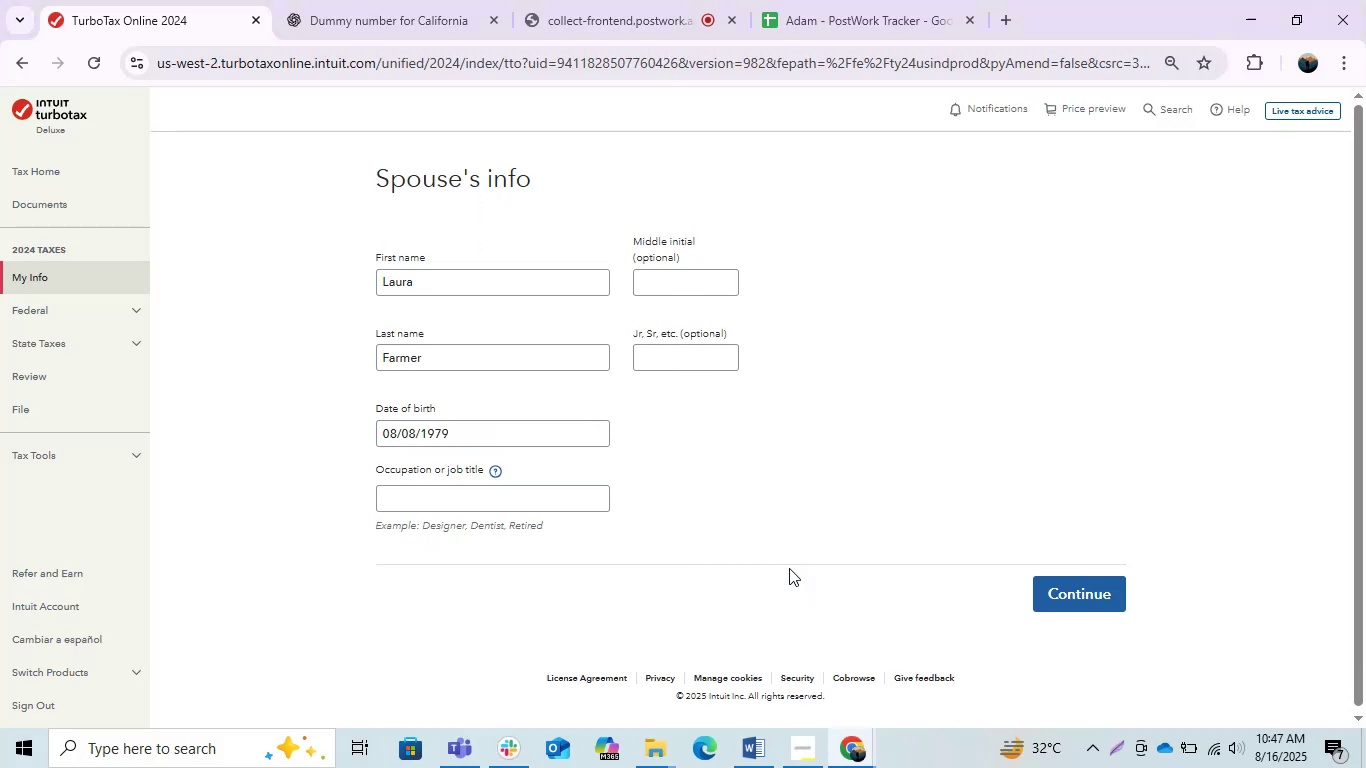 
key(Control+C)
 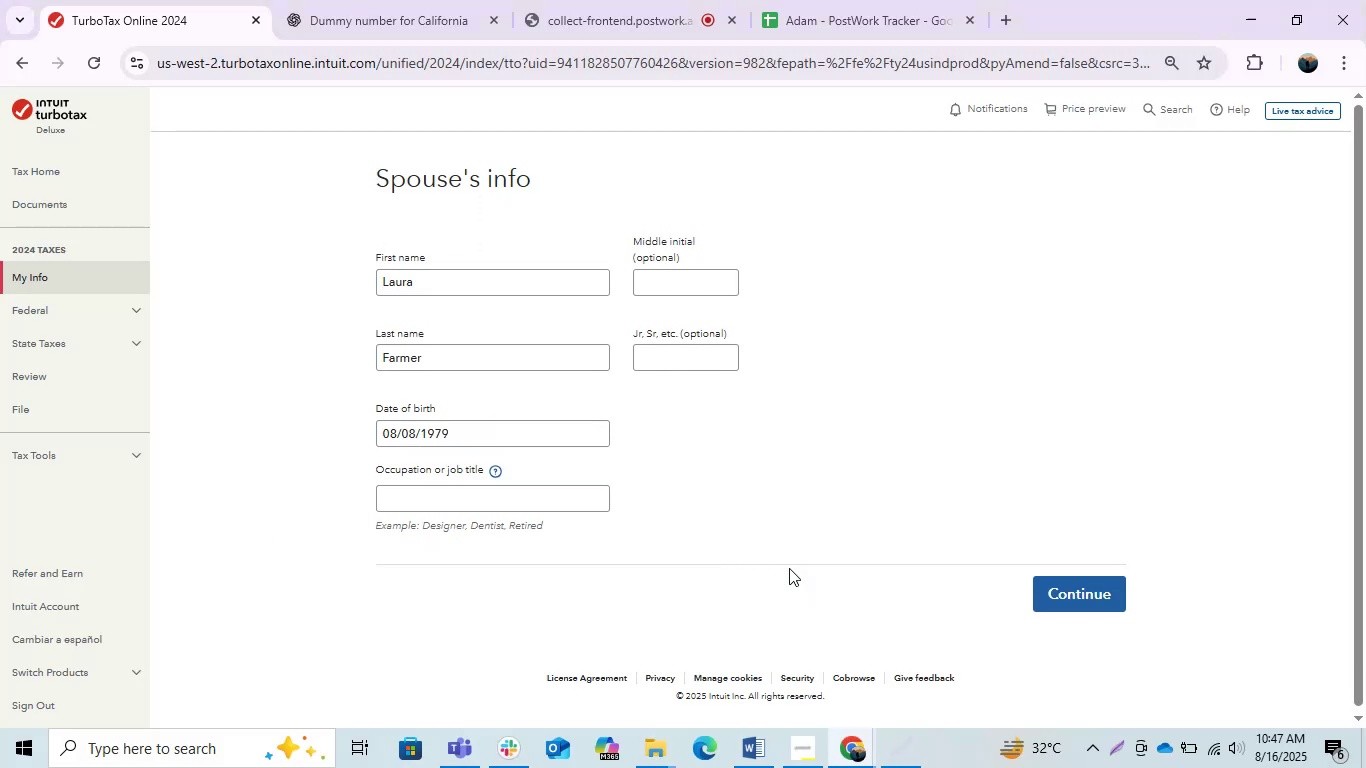 
key(Alt+AltLeft)
 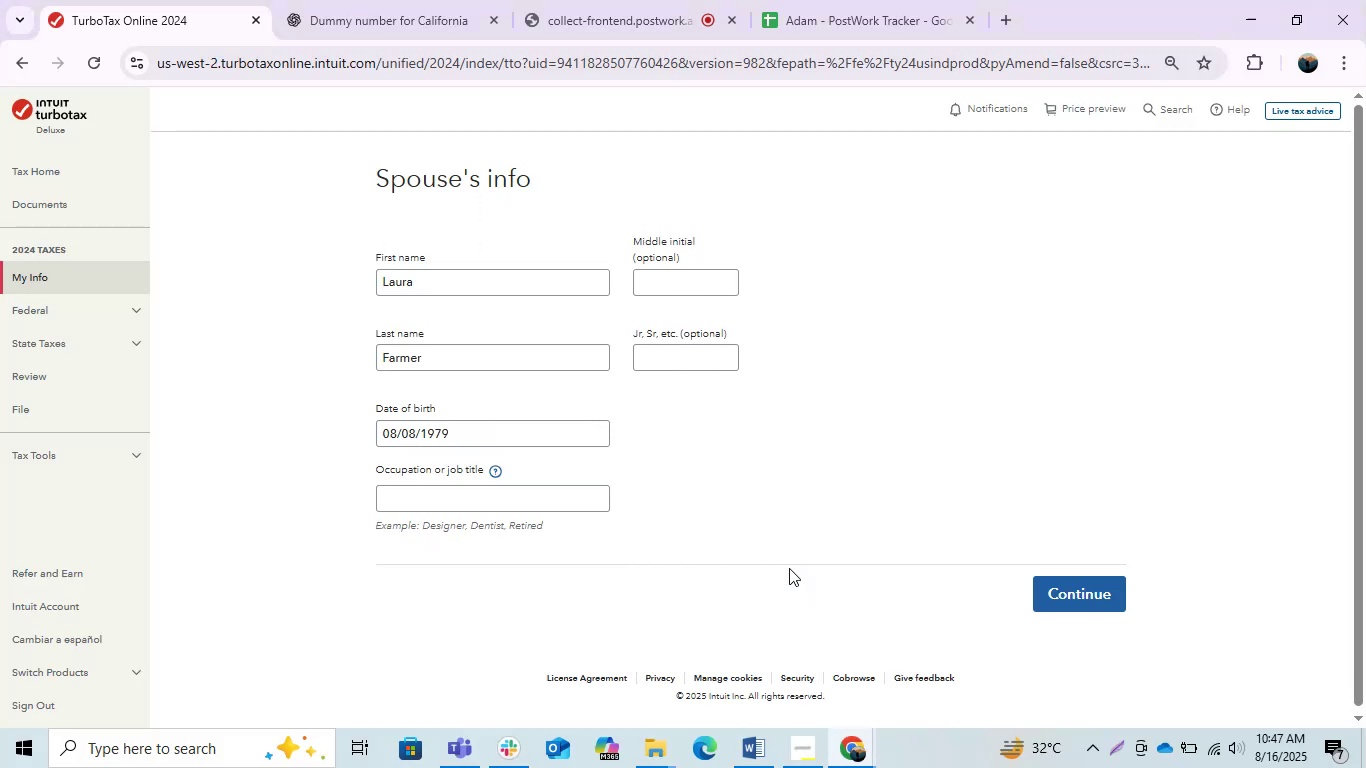 
key(Alt+Tab)
 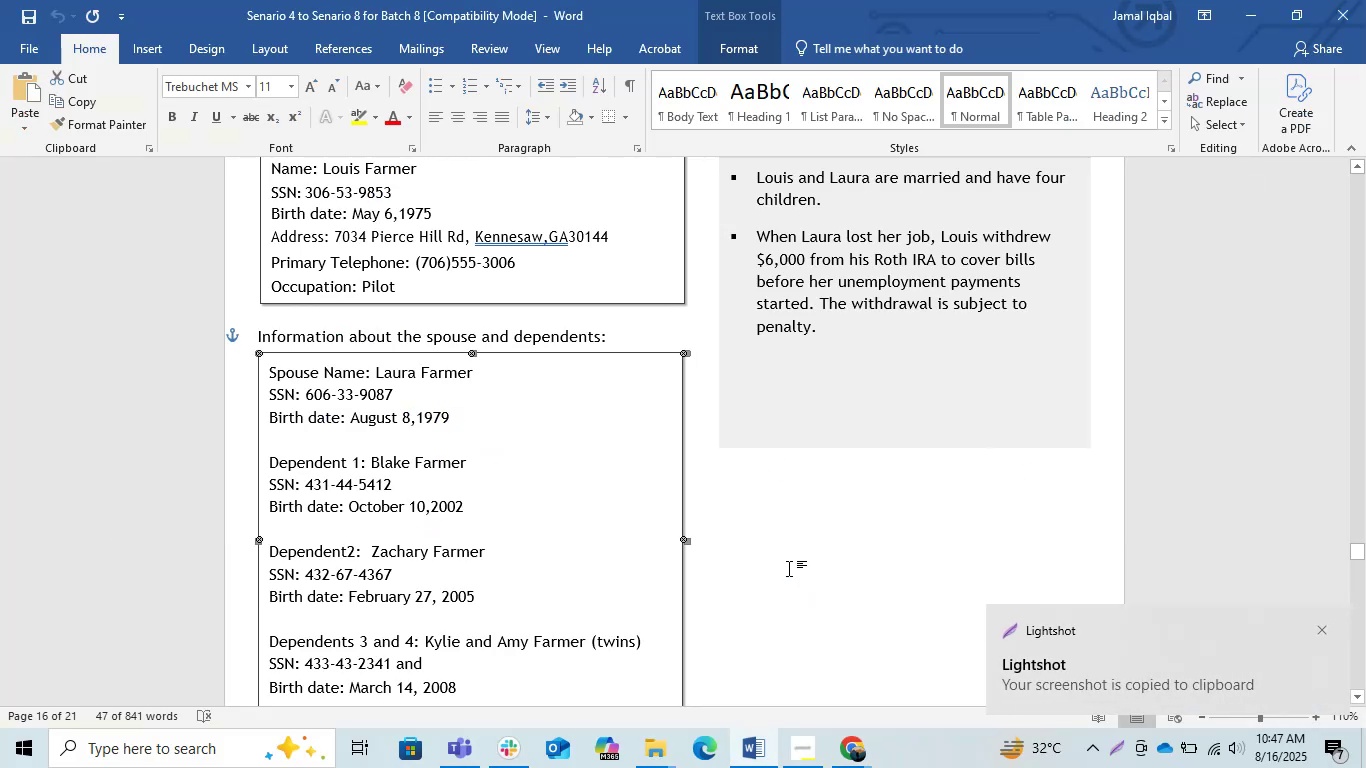 
key(Alt+AltLeft)
 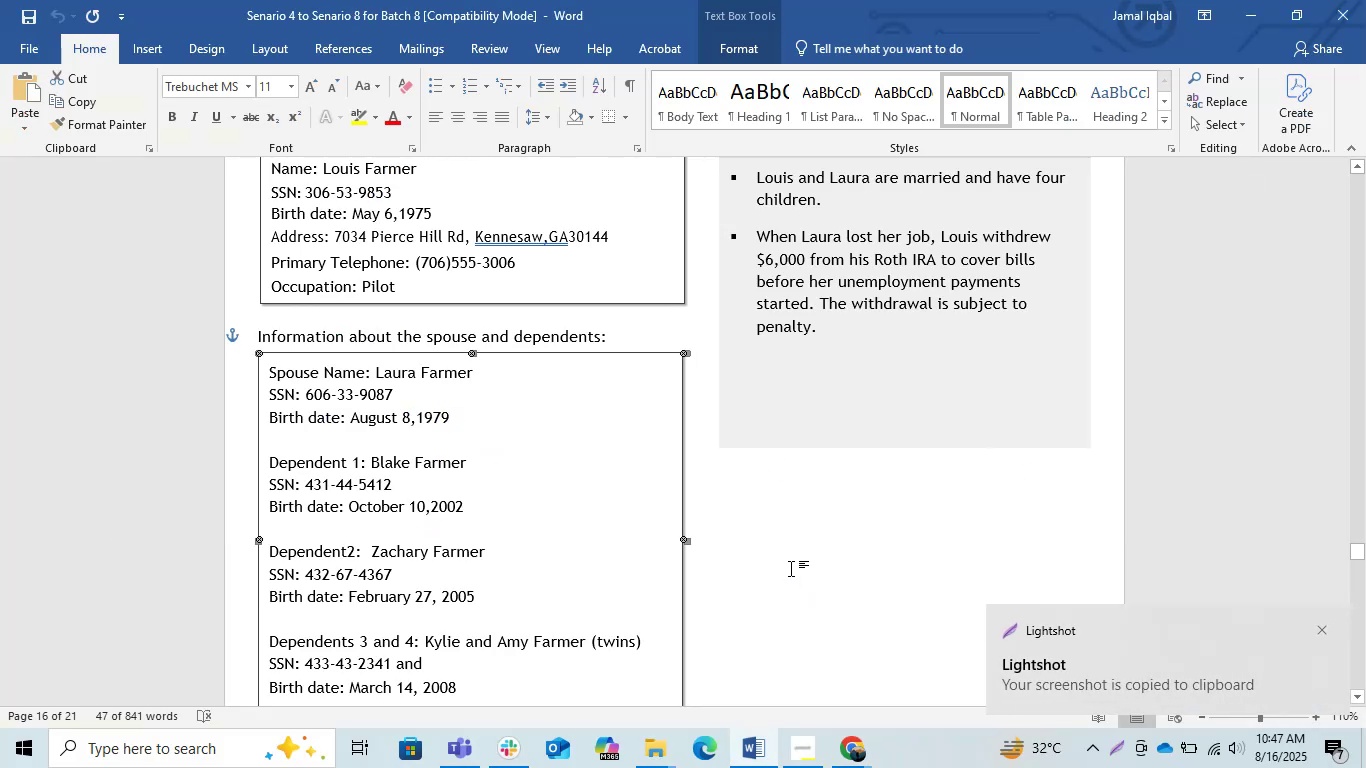 
key(Alt+Tab)
 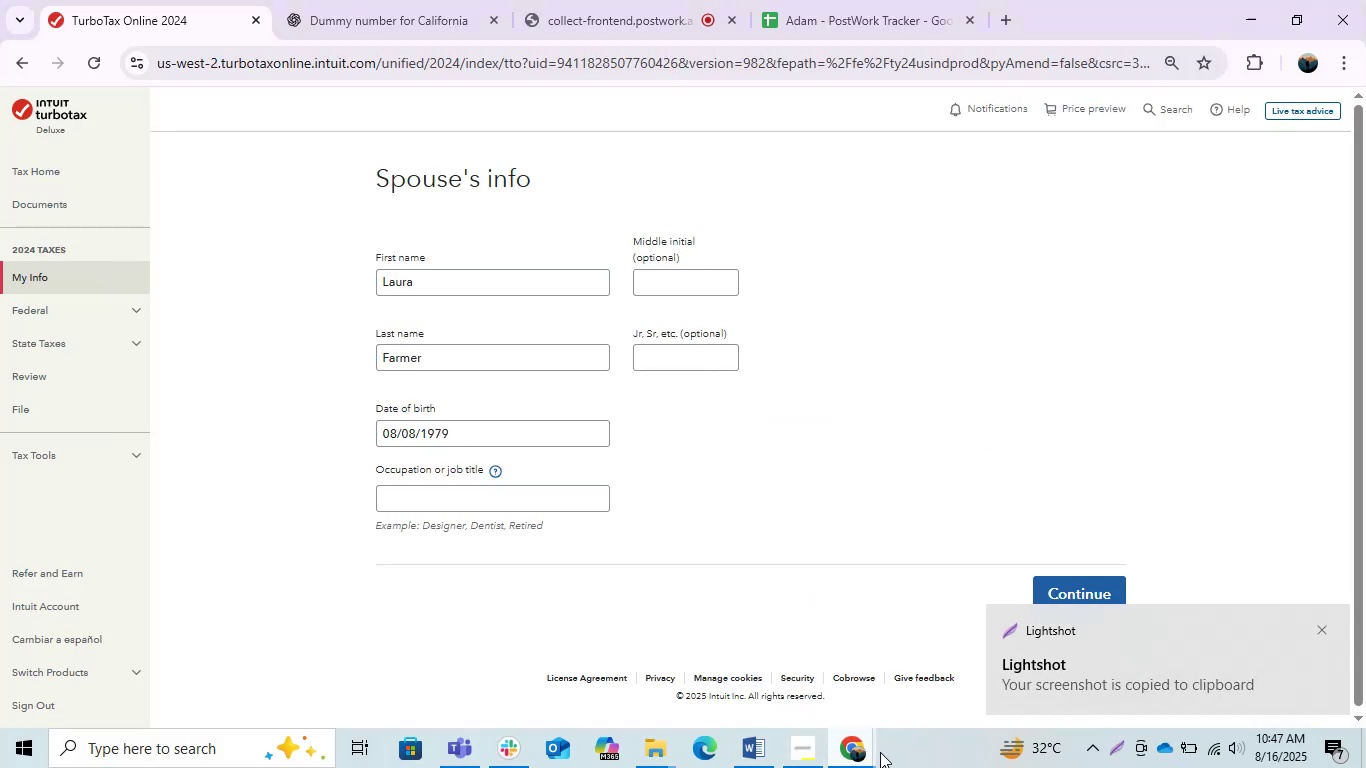 
double_click([868, 753])
 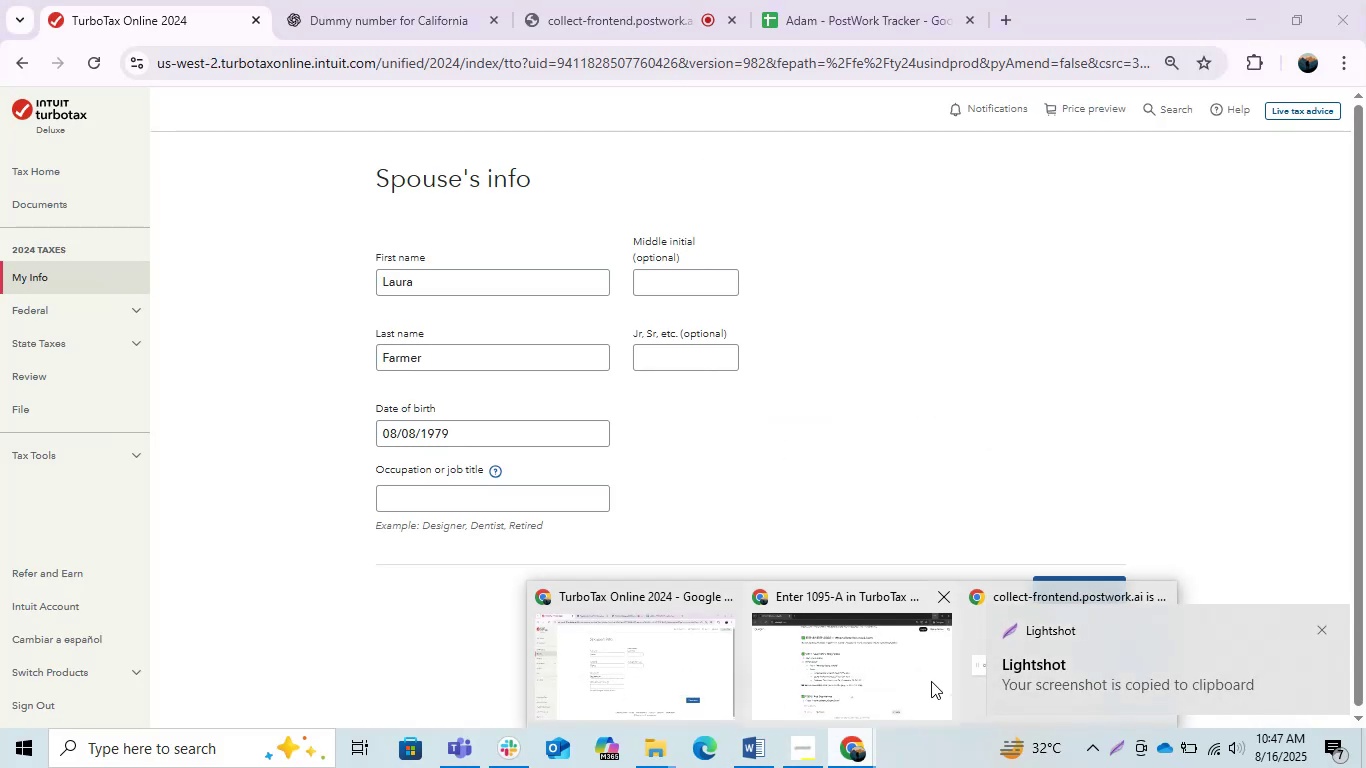 
left_click([898, 677])
 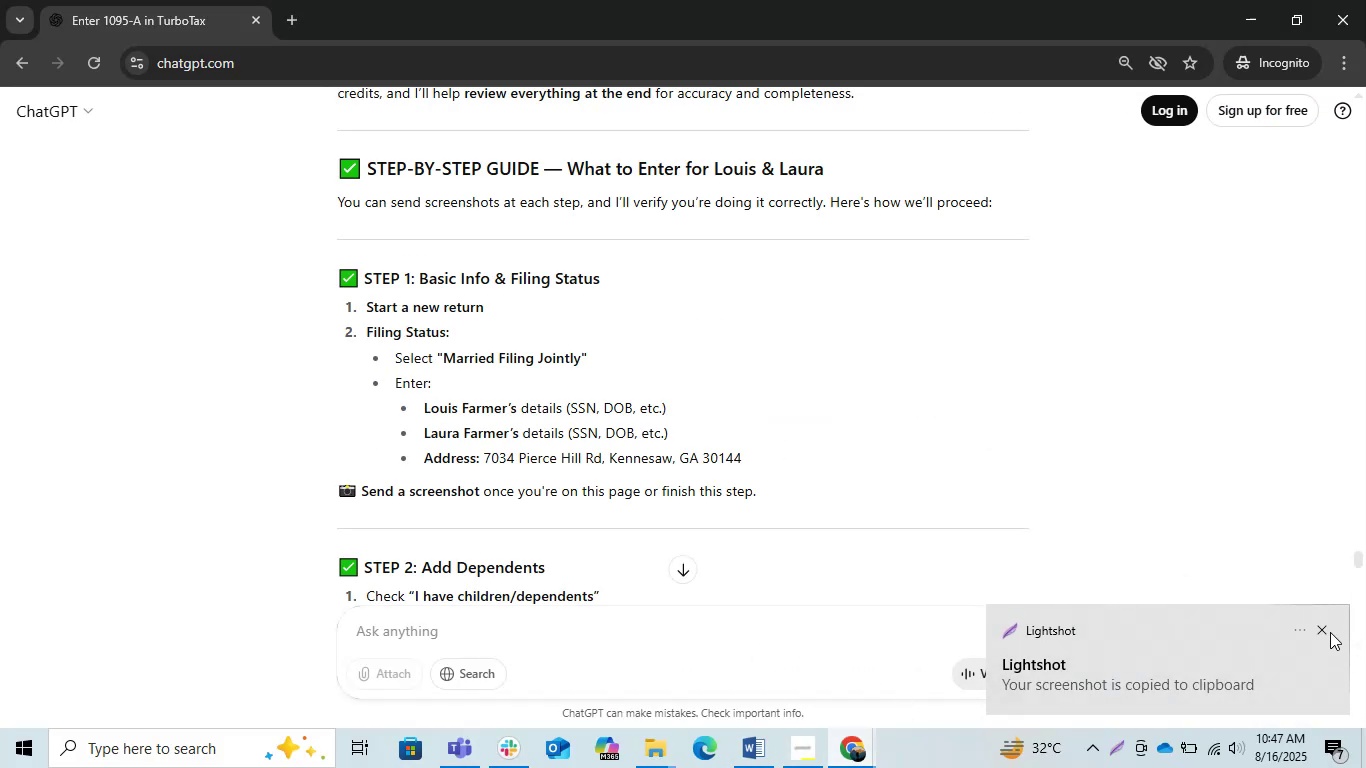 
left_click([1315, 632])
 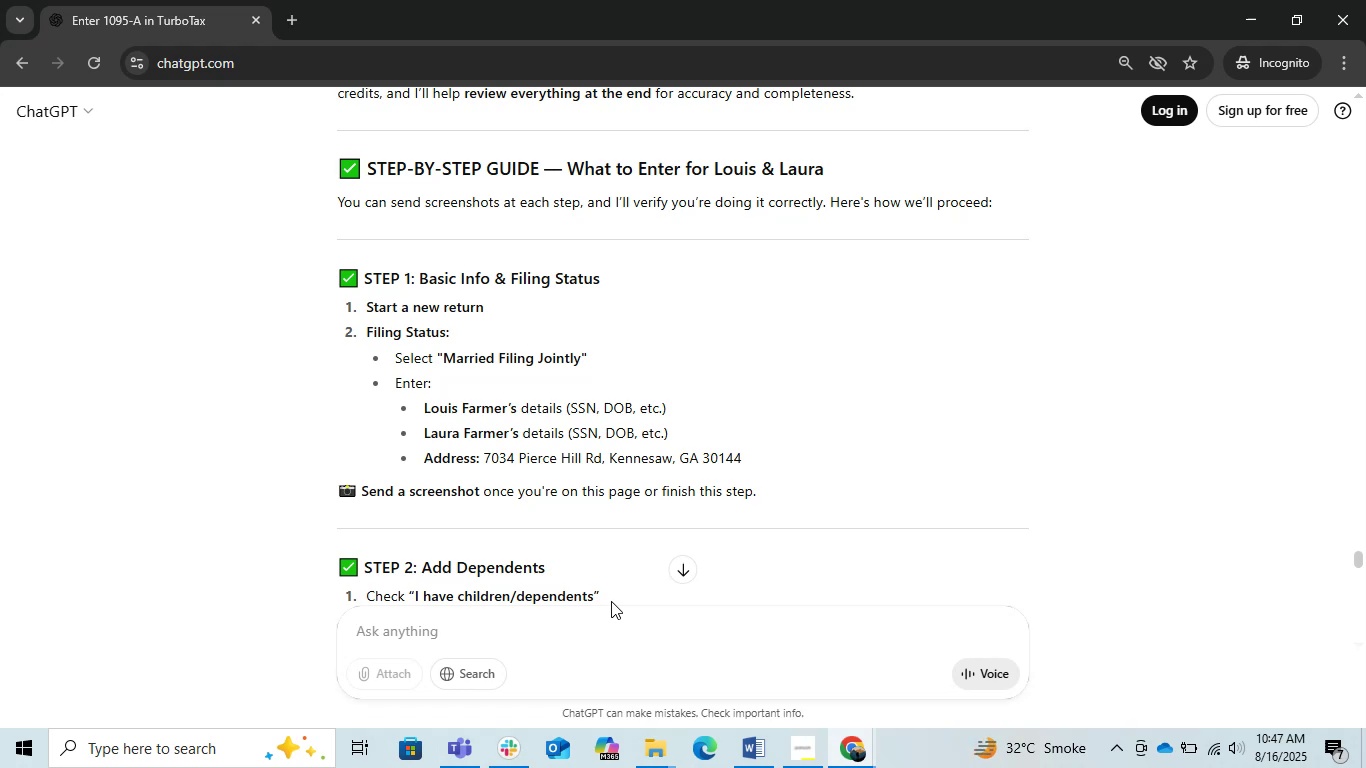 
scroll: coordinate [609, 600], scroll_direction: down, amount: 1.0
 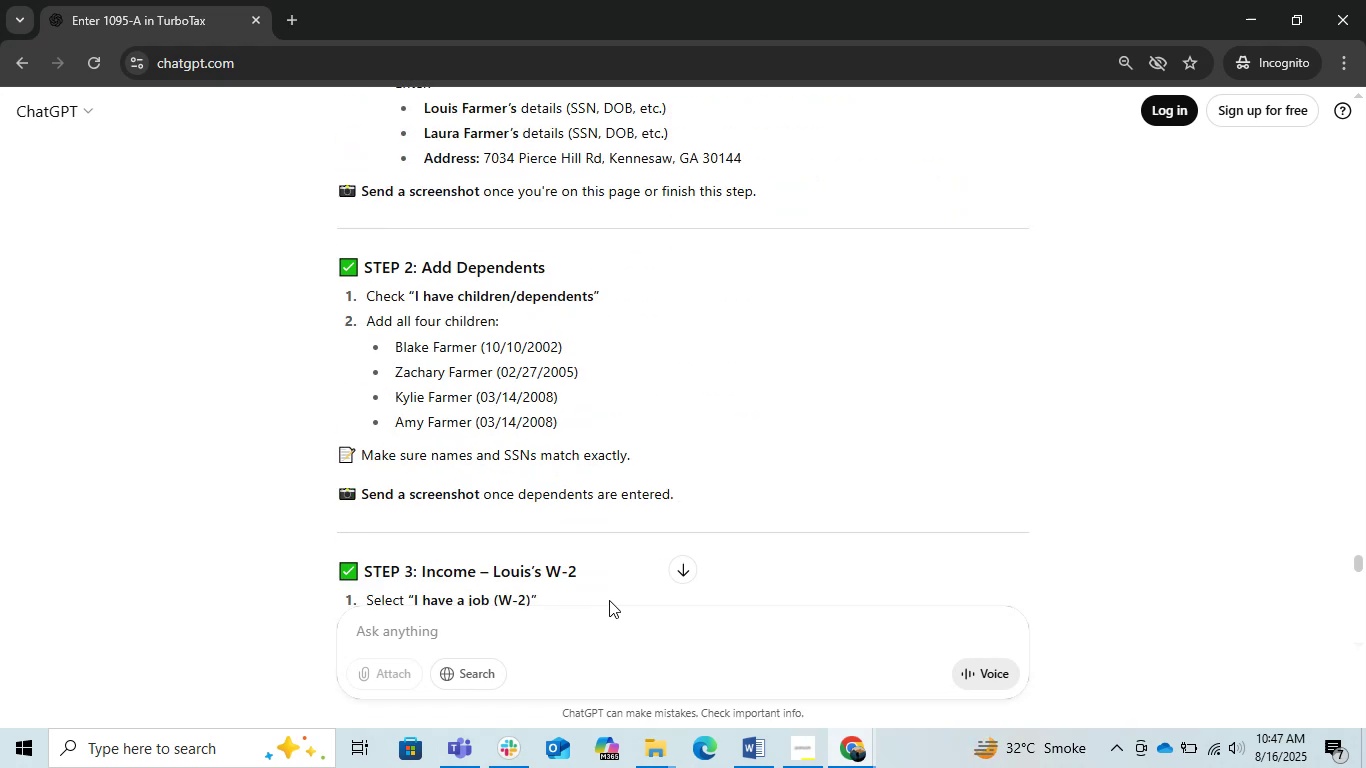 
scroll: coordinate [609, 600], scroll_direction: up, amount: 2.0
 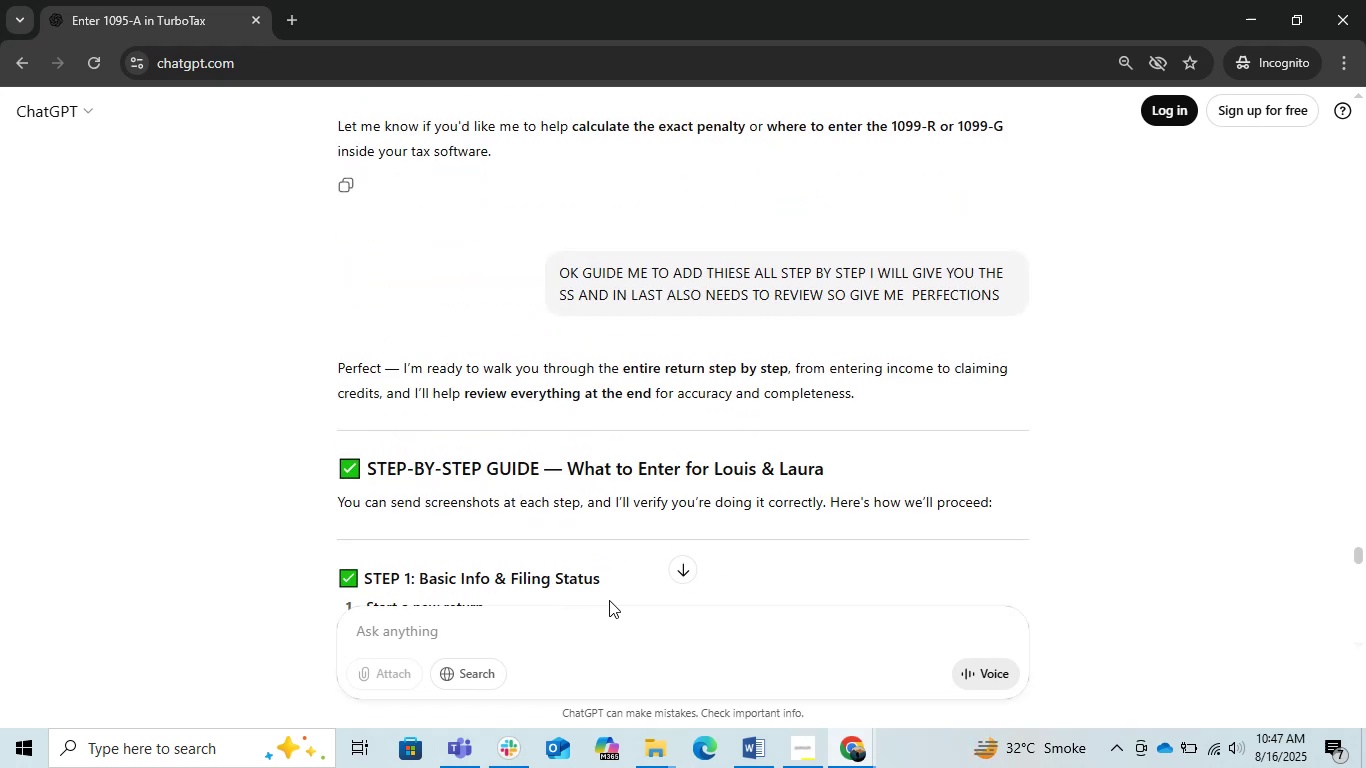 
scroll: coordinate [609, 600], scroll_direction: down, amount: 1.0
 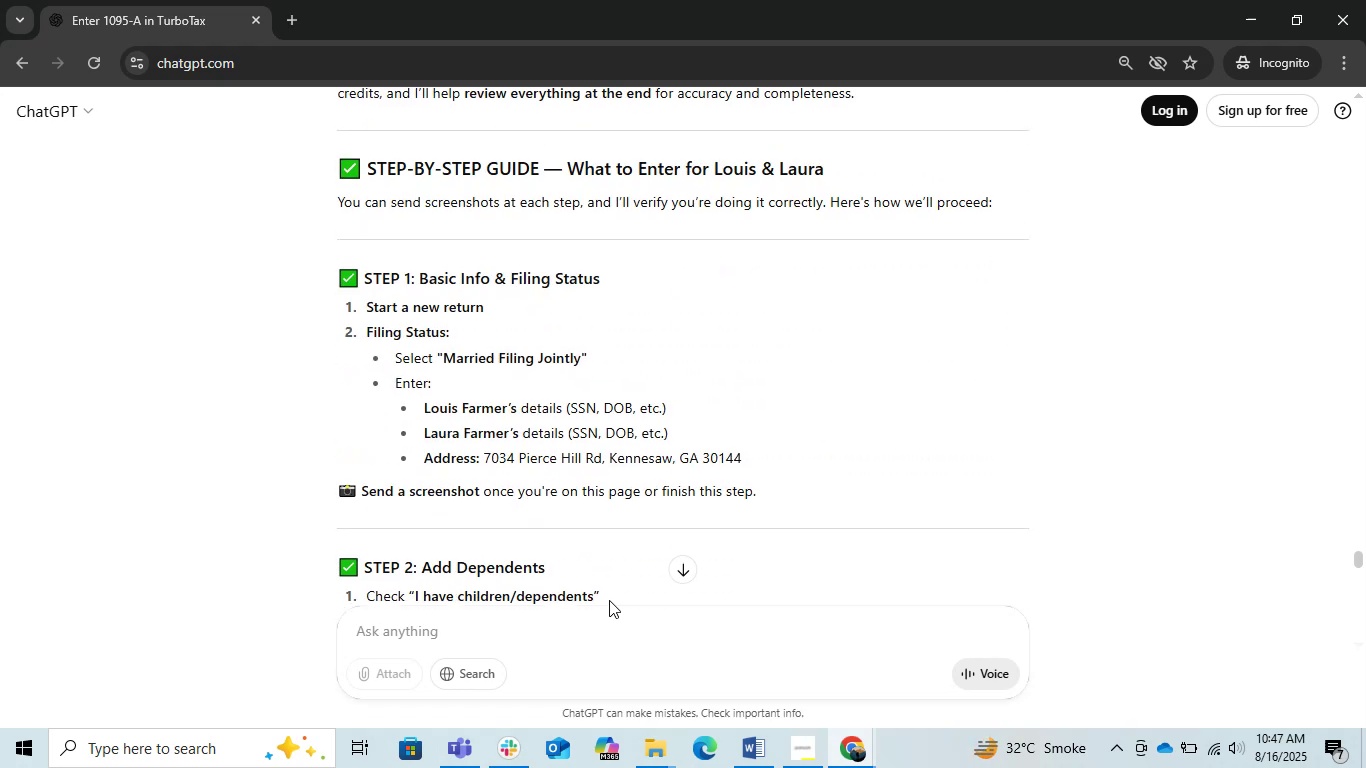 
wait(8.22)
 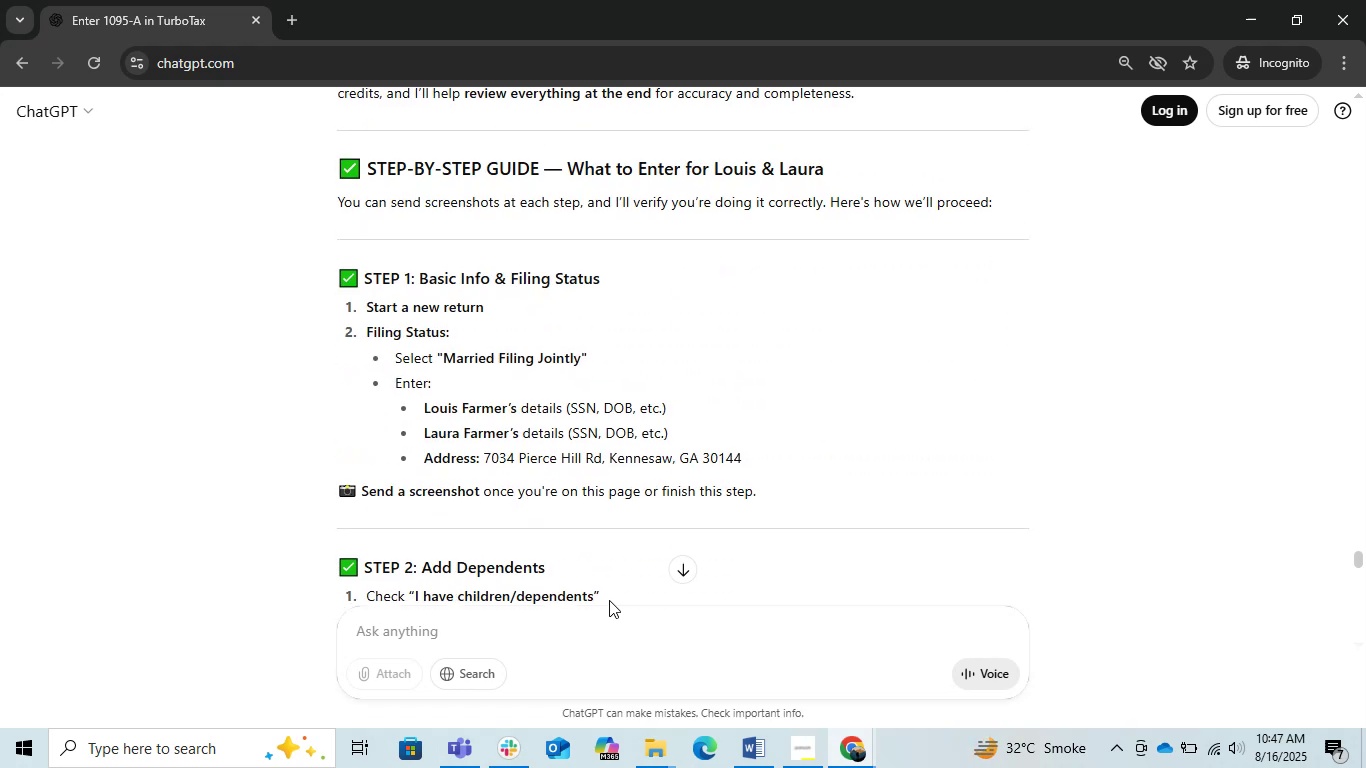 
left_click([558, 669])
 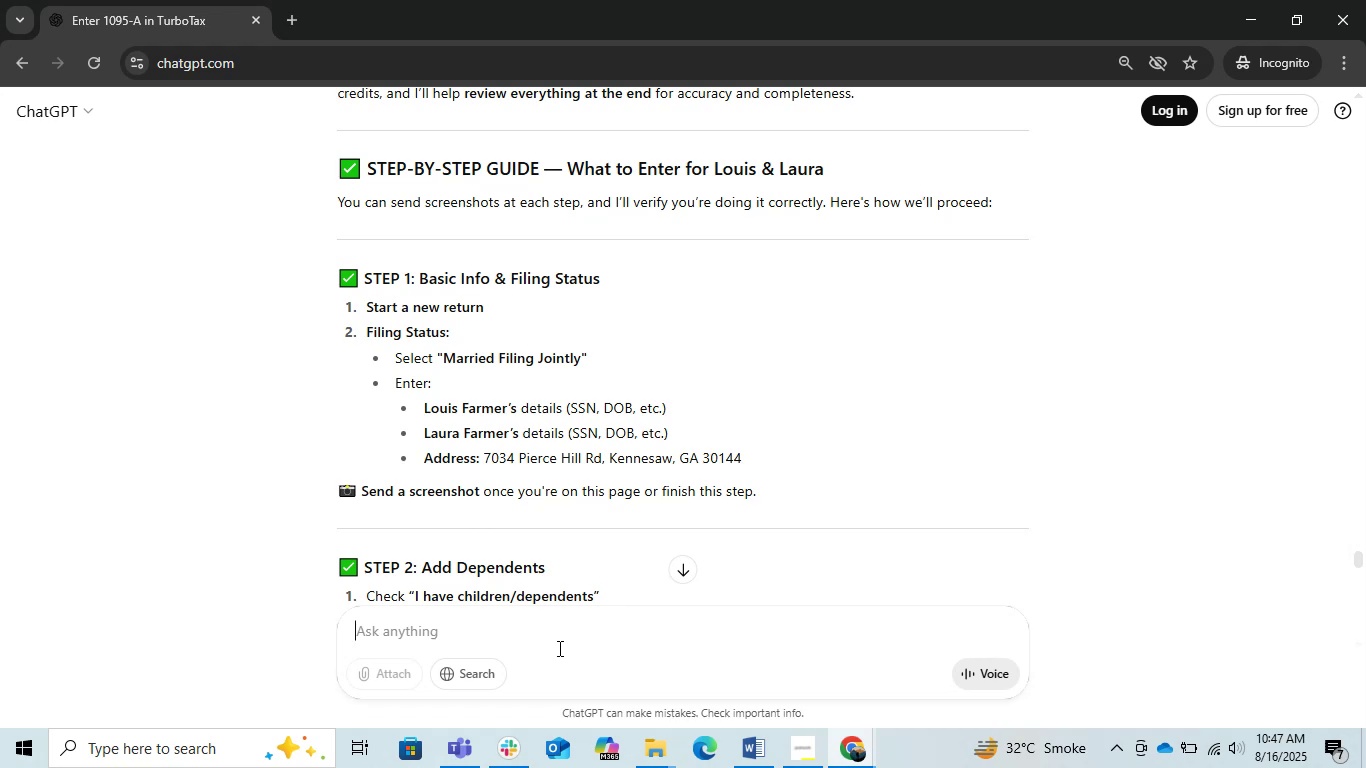 
key(Control+V)
 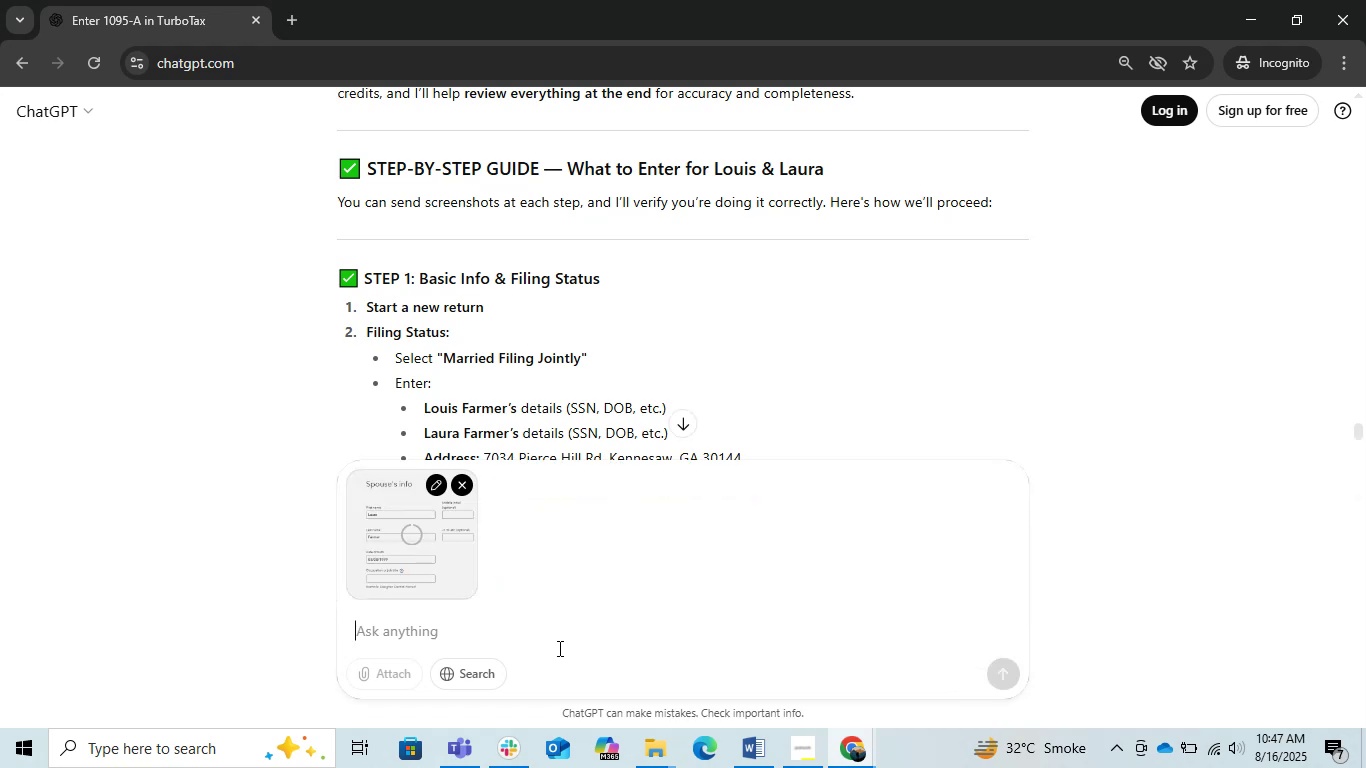 
key(Enter)
 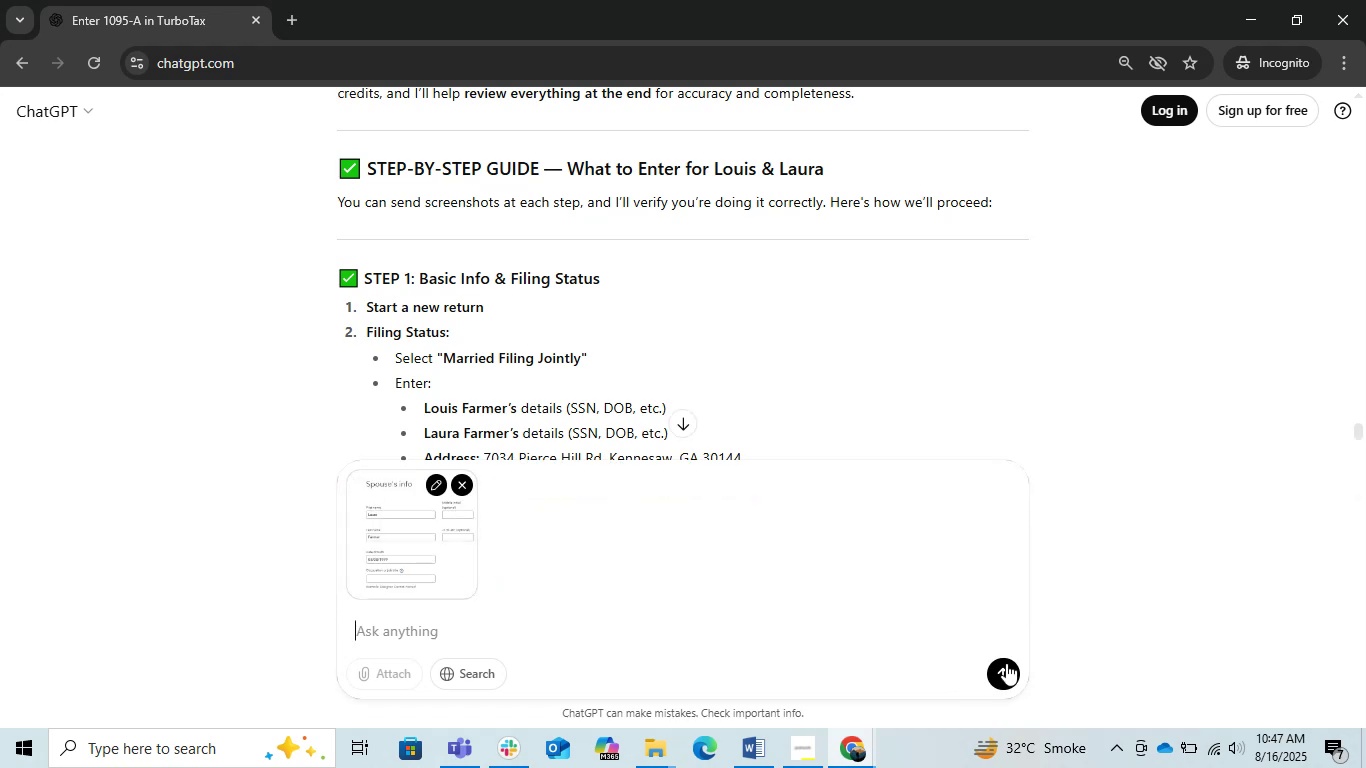 
left_click([997, 675])
 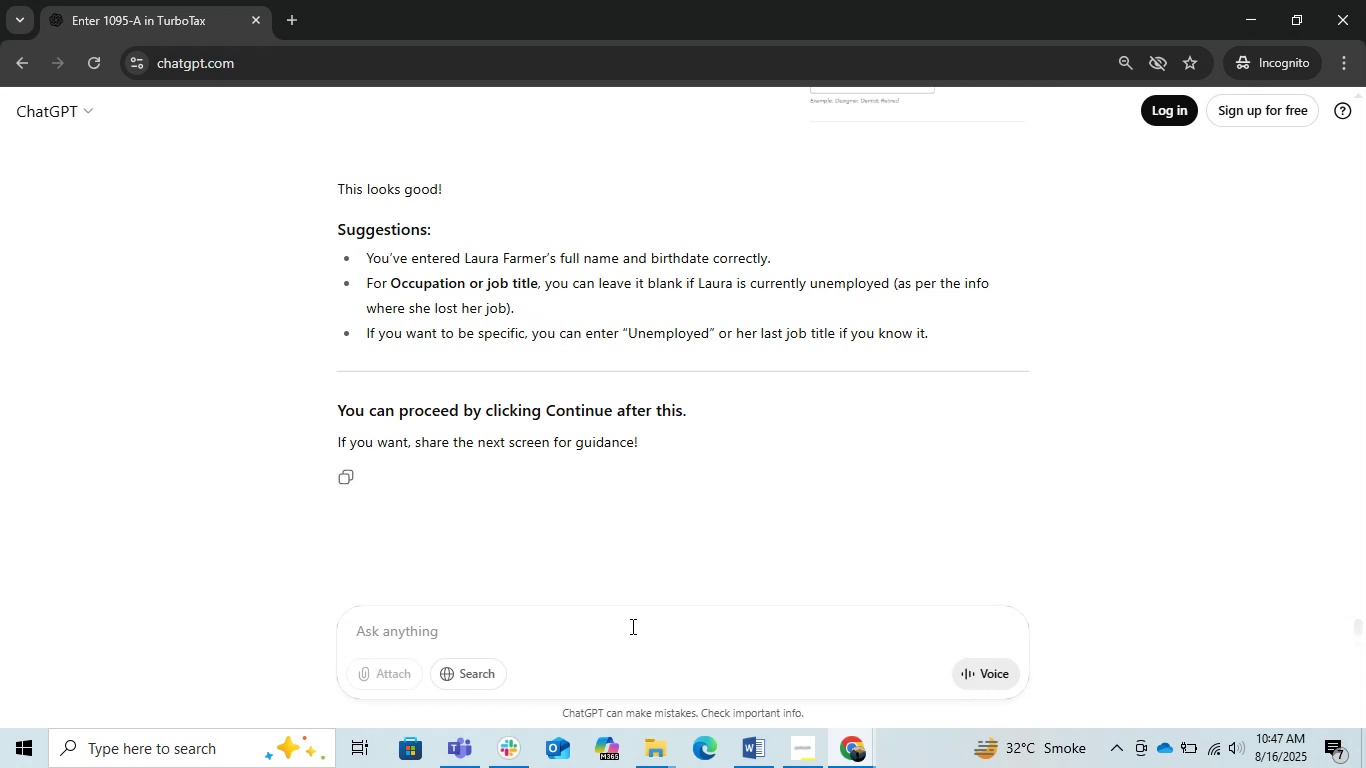 
wait(12.79)
 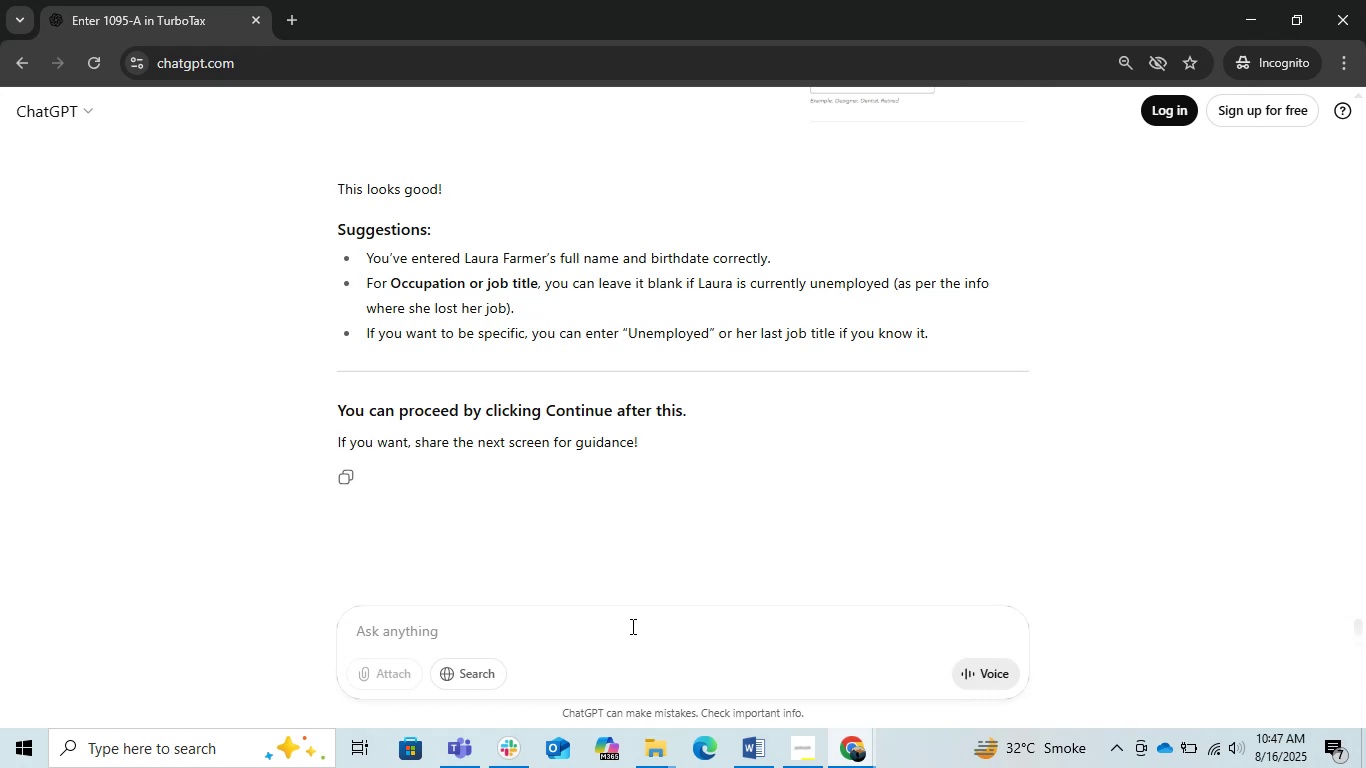 
left_click([1248, 8])
 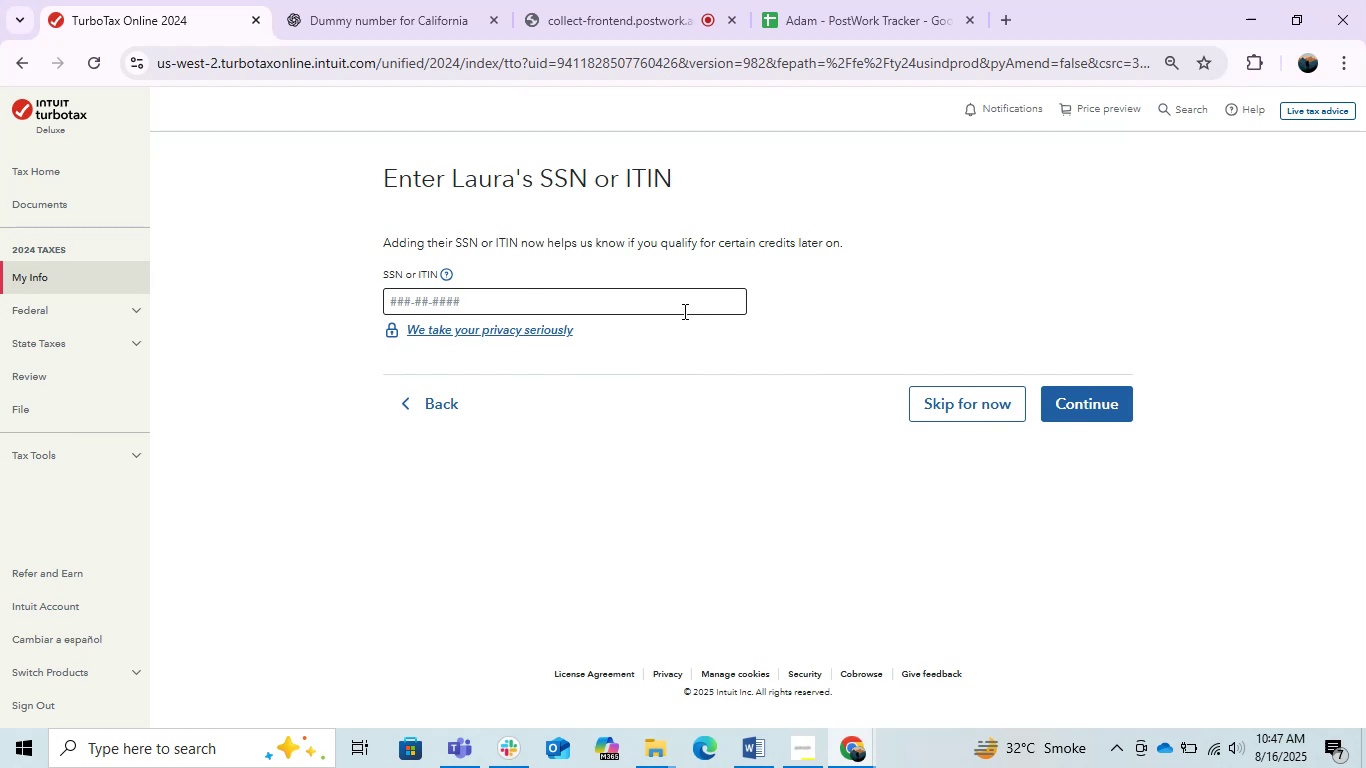 
left_click([1093, 413])
 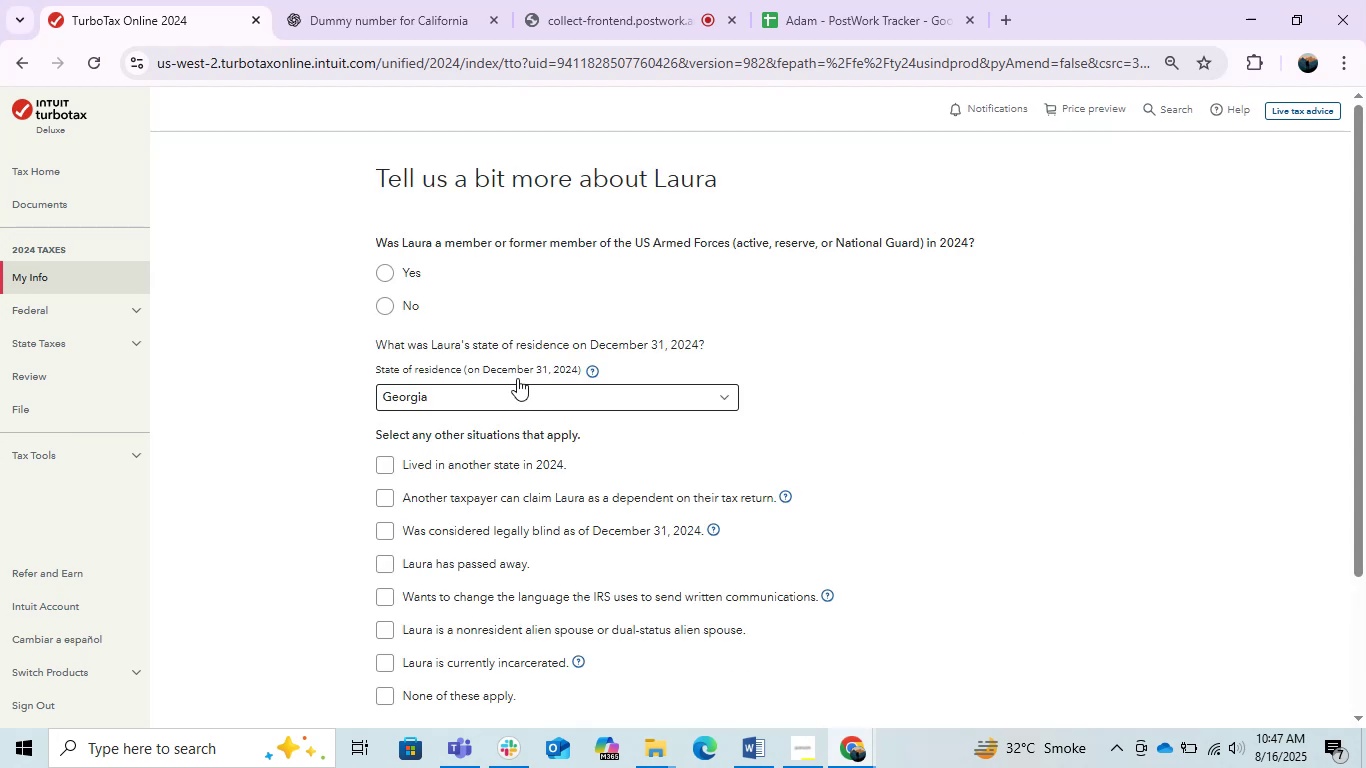 
left_click([409, 297])
 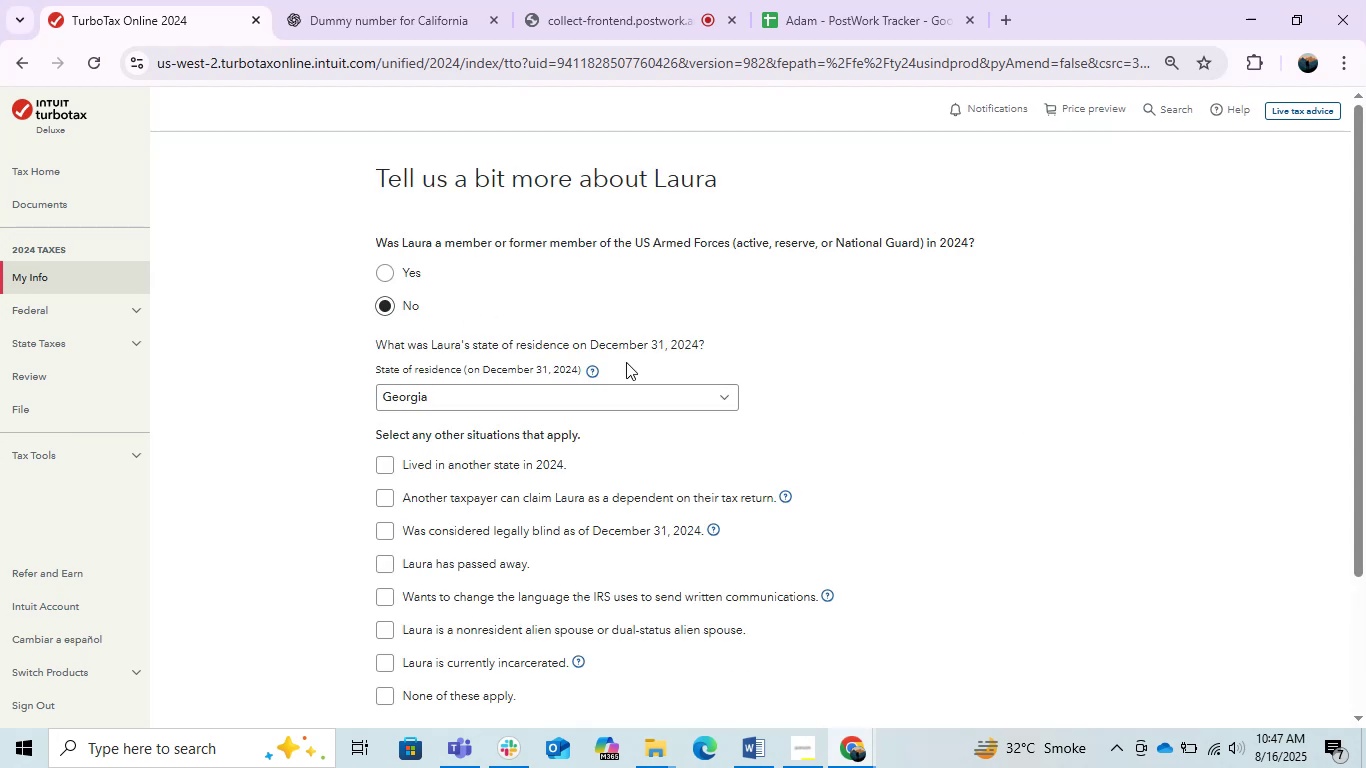 
scroll: coordinate [636, 365], scroll_direction: down, amount: 4.0
 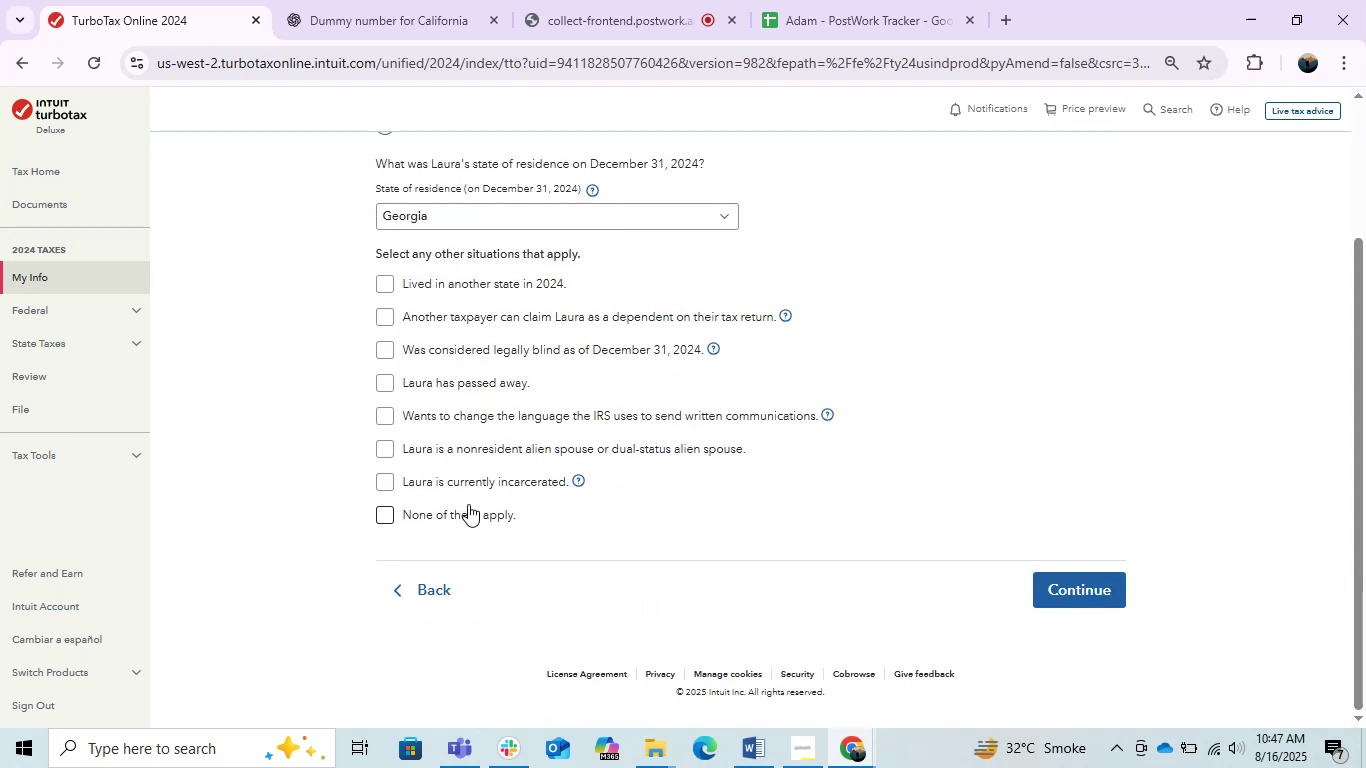 
left_click([463, 524])
 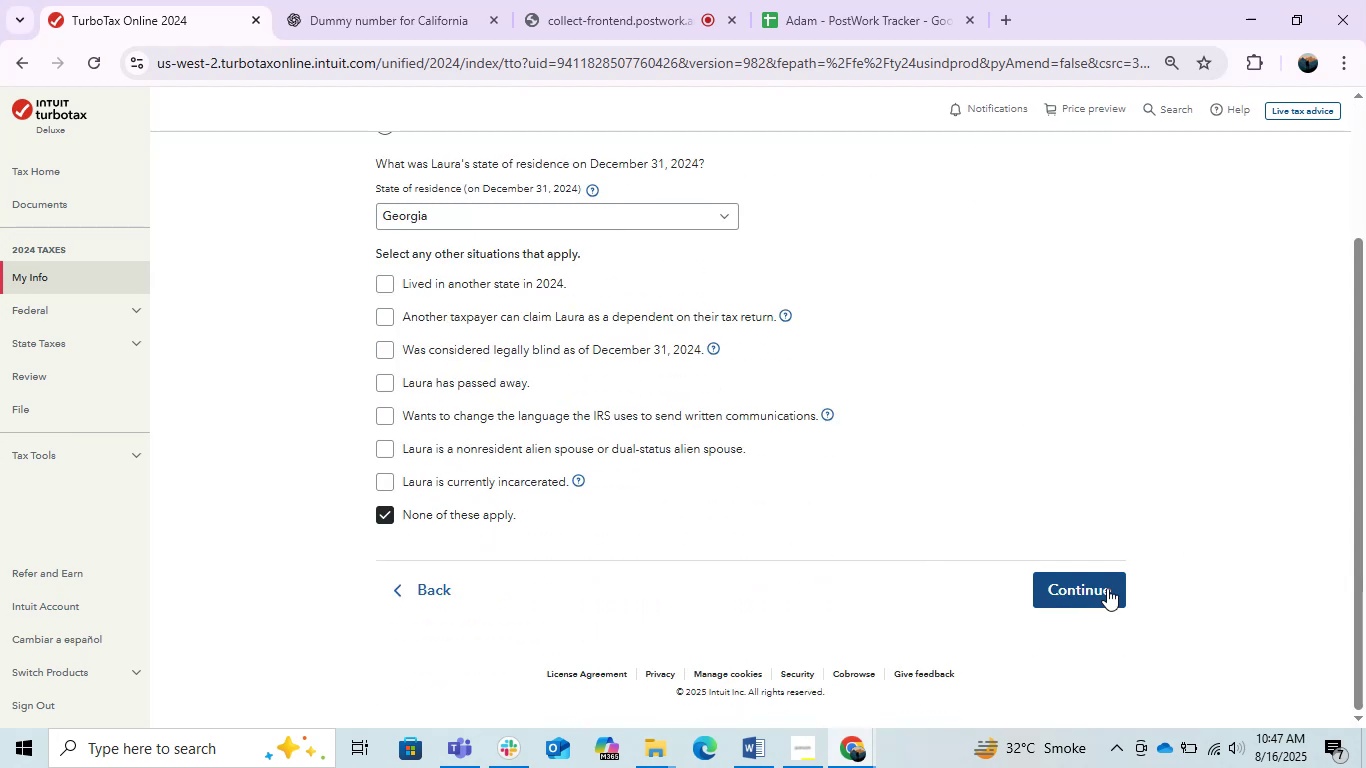 
left_click([1088, 588])
 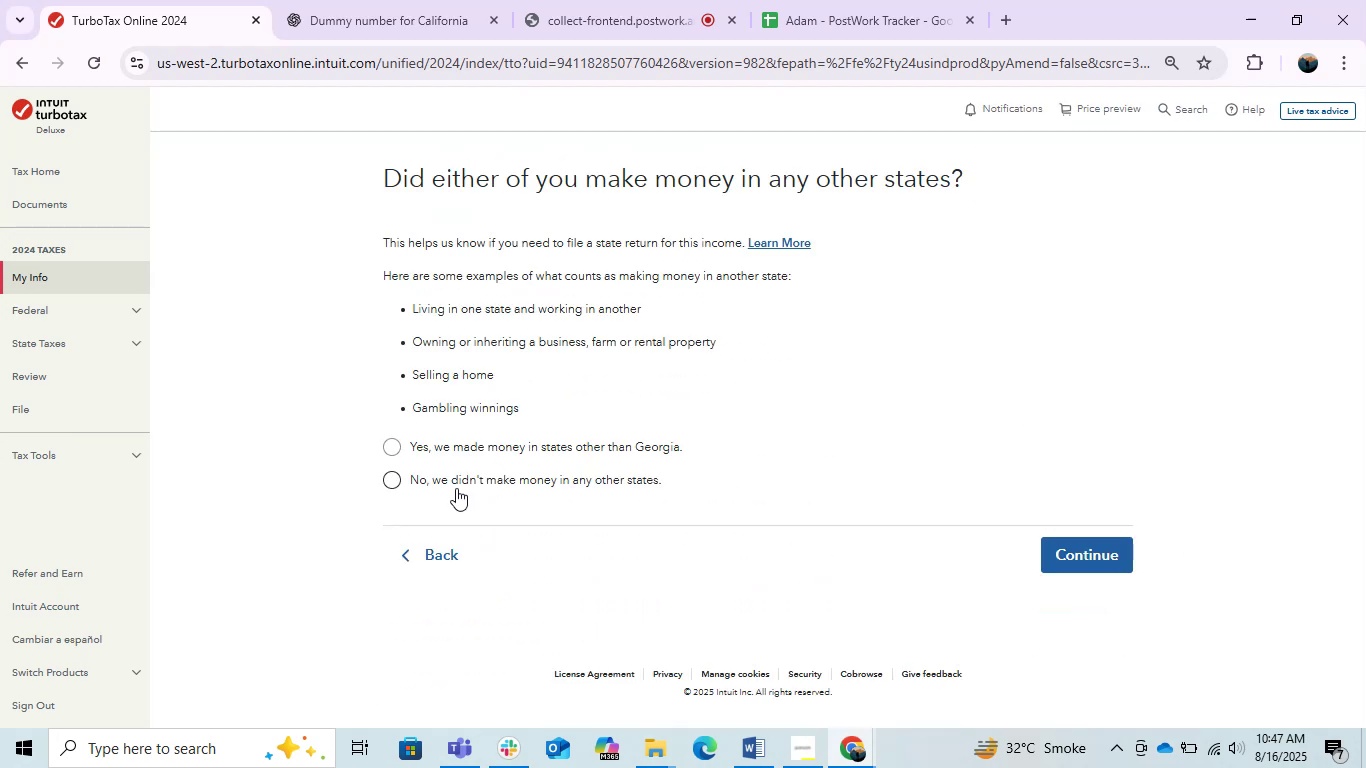 
left_click([456, 488])
 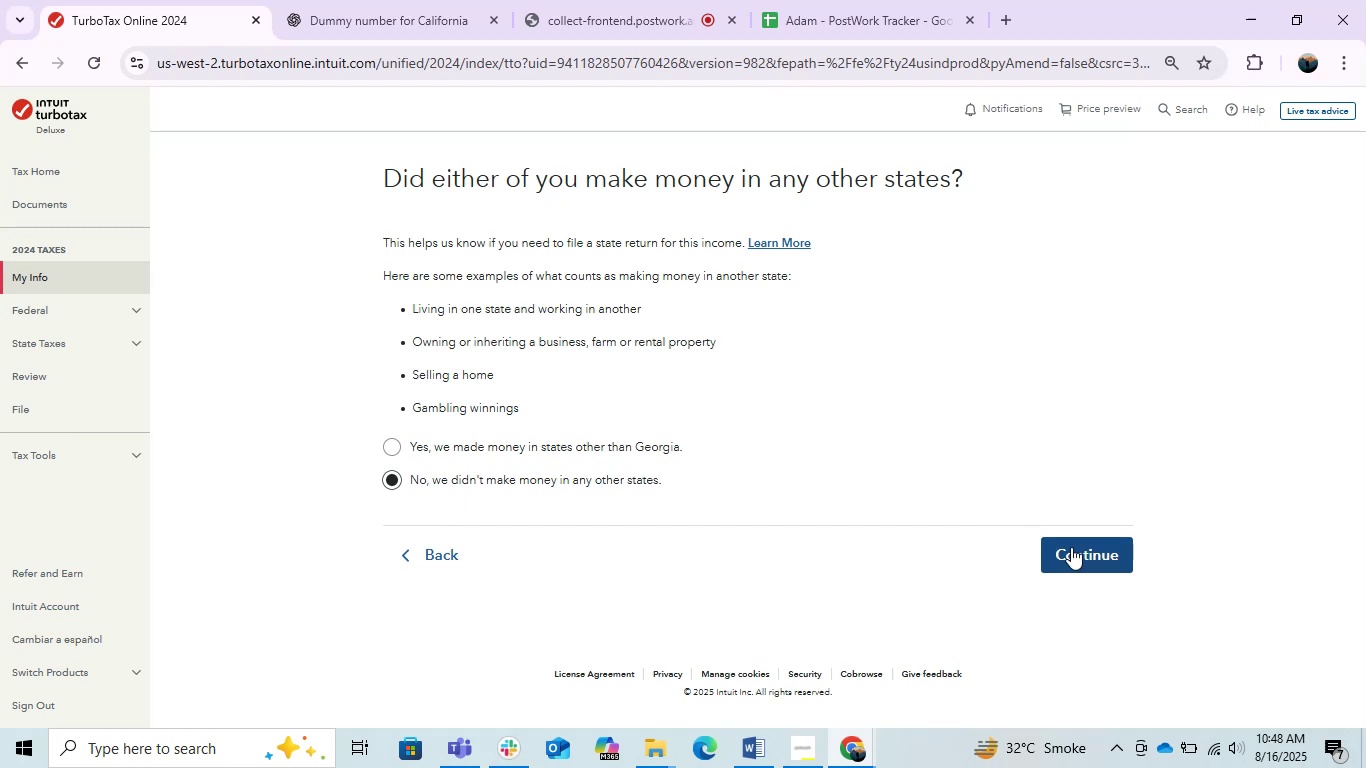 
left_click([1090, 553])
 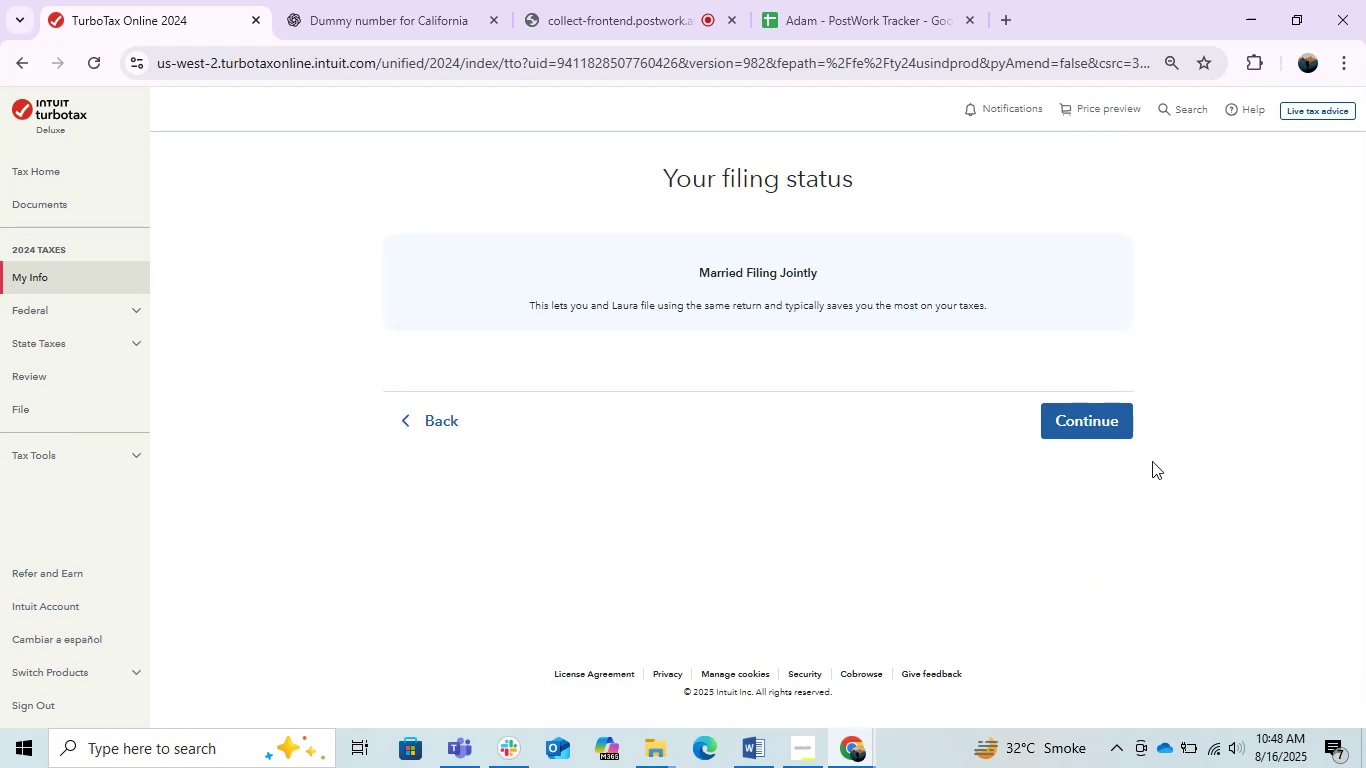 
left_click([1102, 432])
 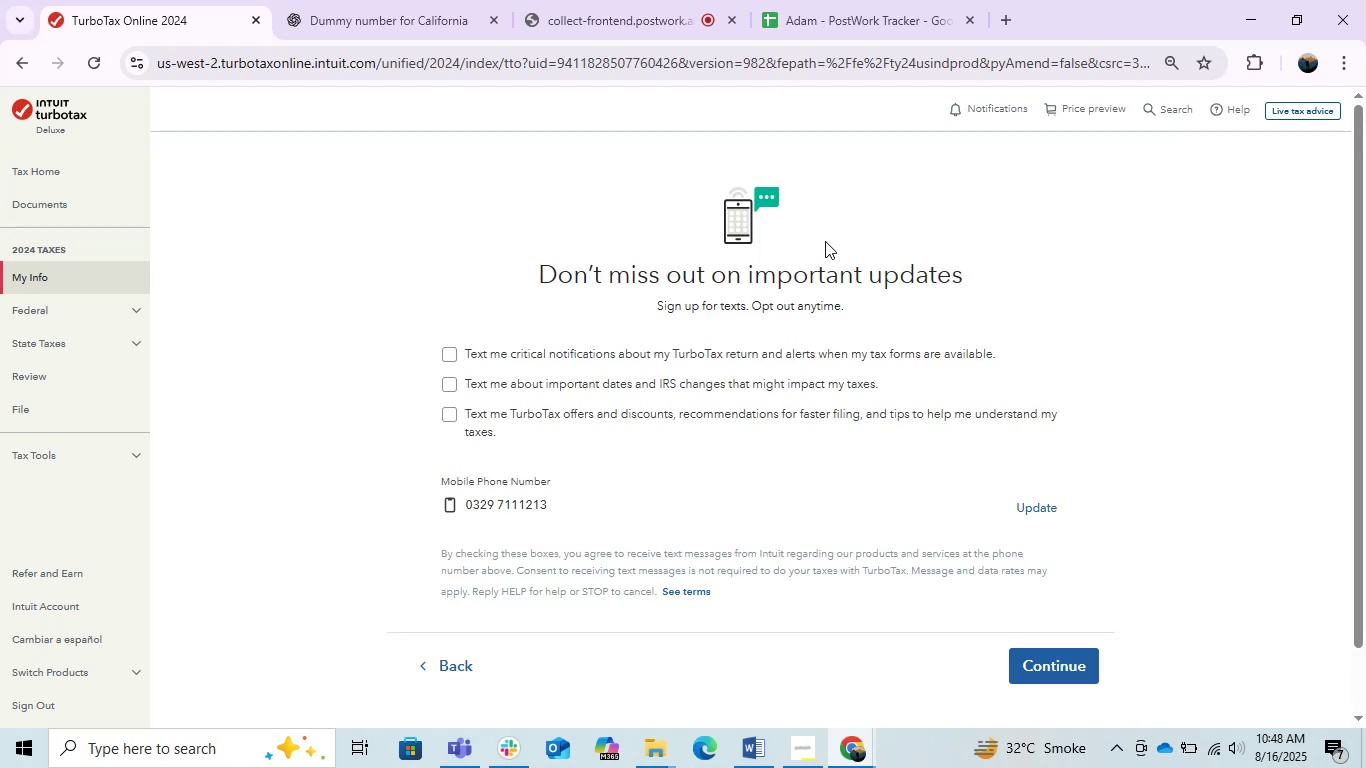 
wait(12.23)
 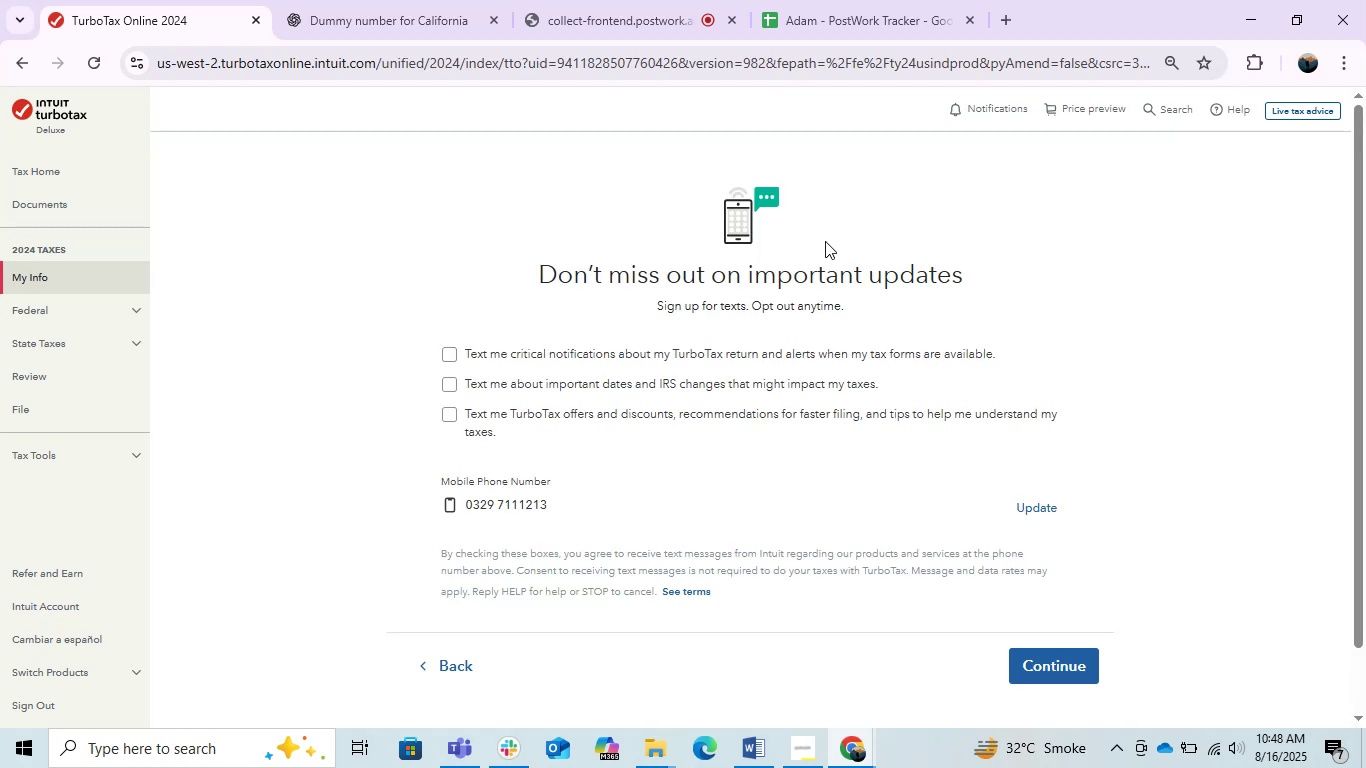 
left_click([1088, 351])
 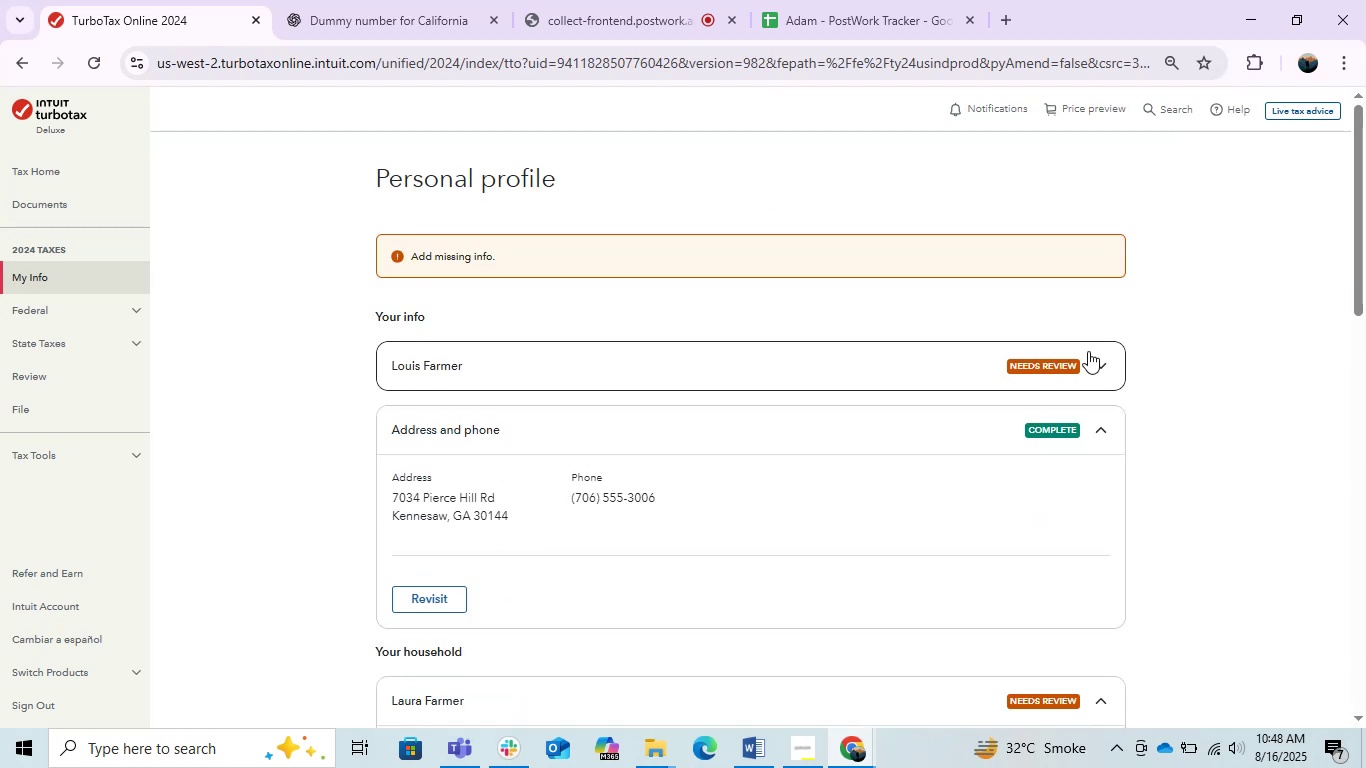 
left_click([1088, 351])
 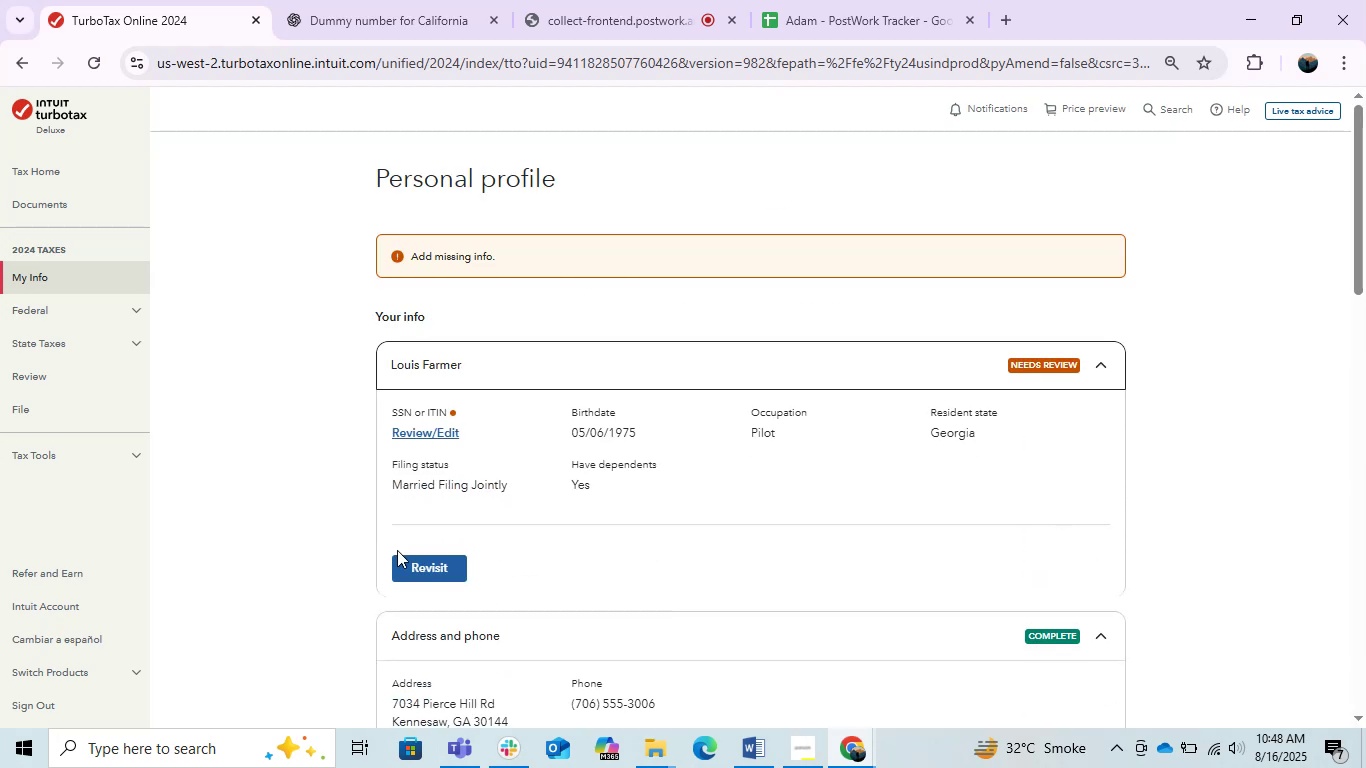 
left_click([411, 569])
 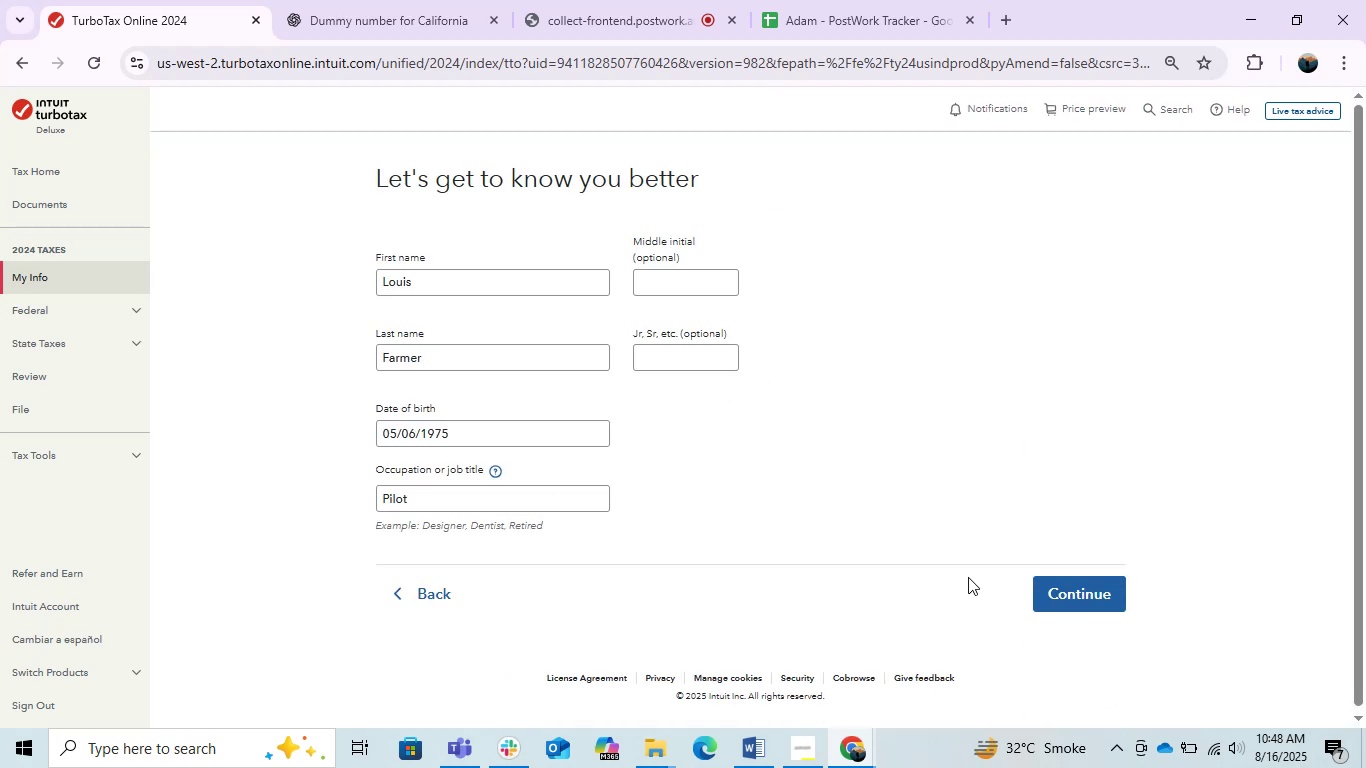 
left_click([1061, 605])
 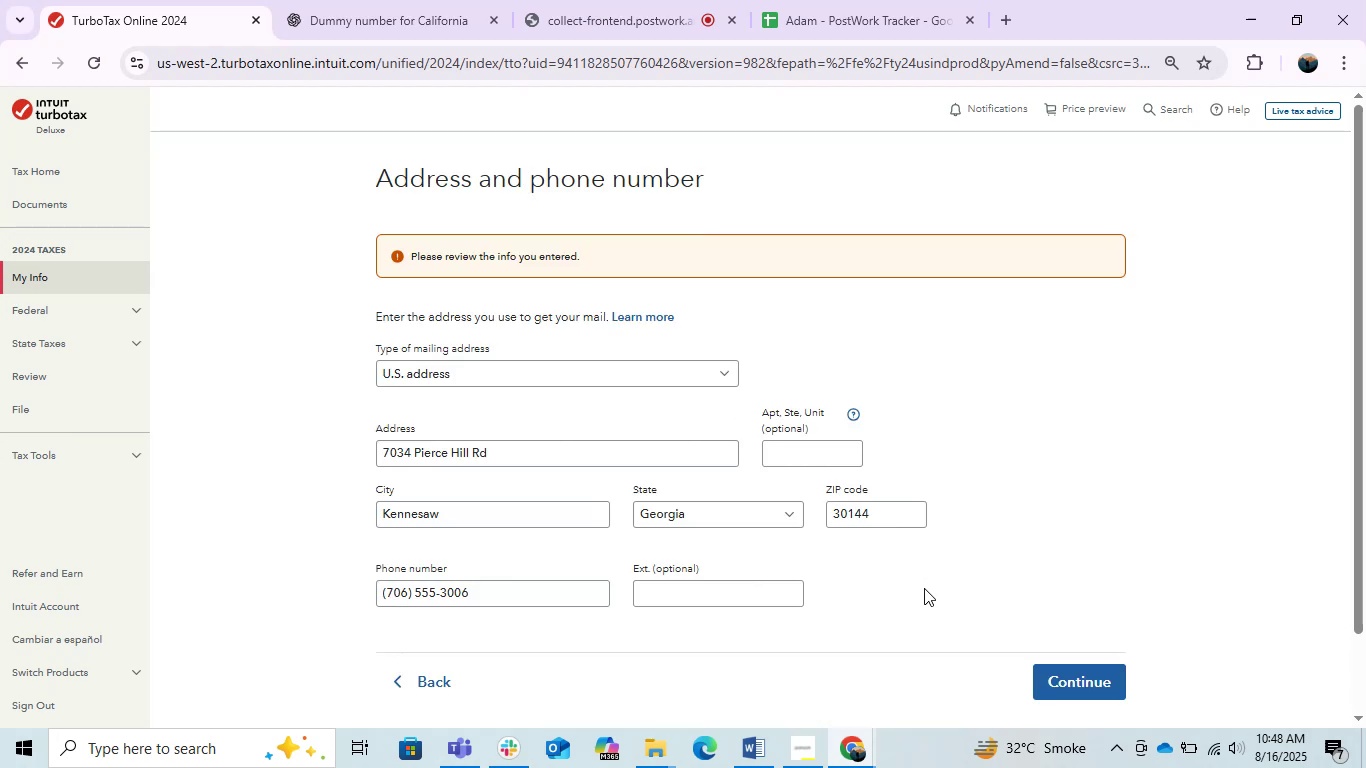 
scroll: coordinate [872, 586], scroll_direction: down, amount: 3.0
 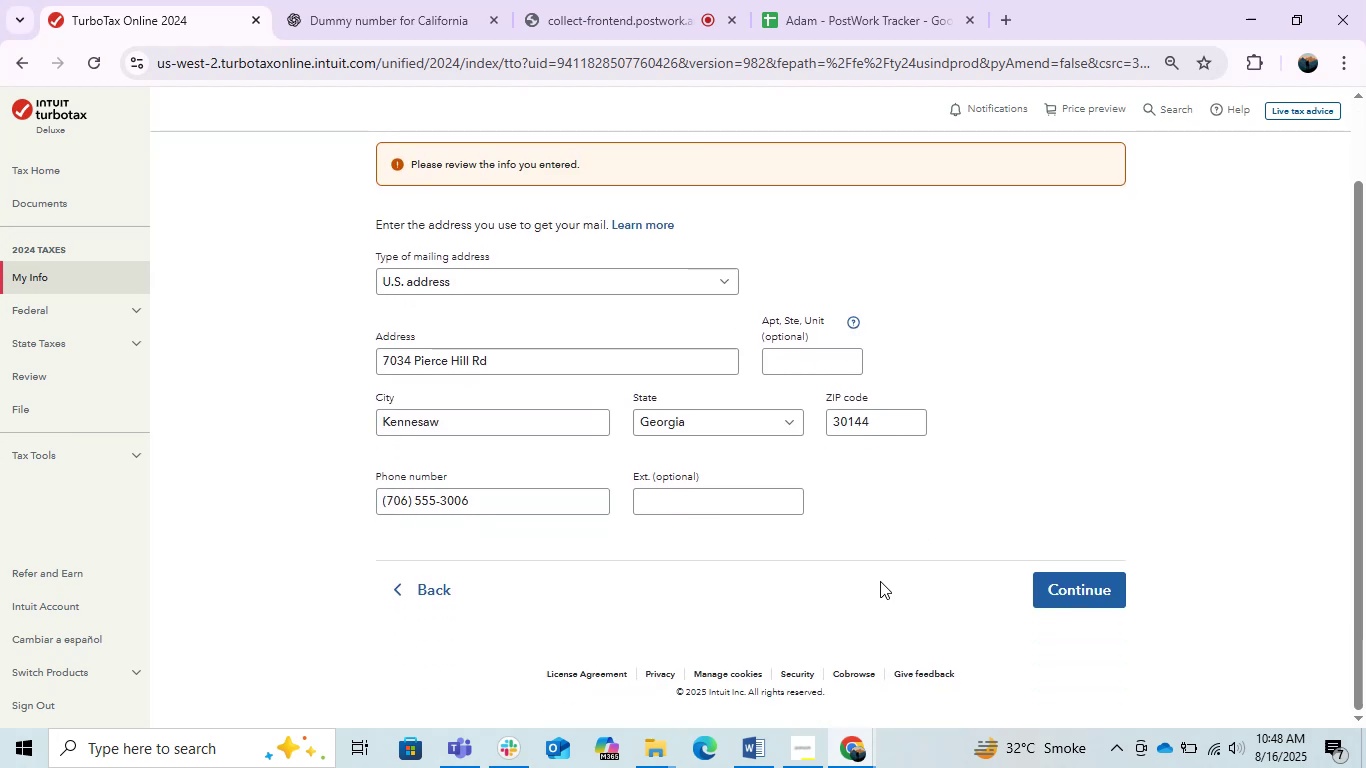 
left_click([1087, 518])
 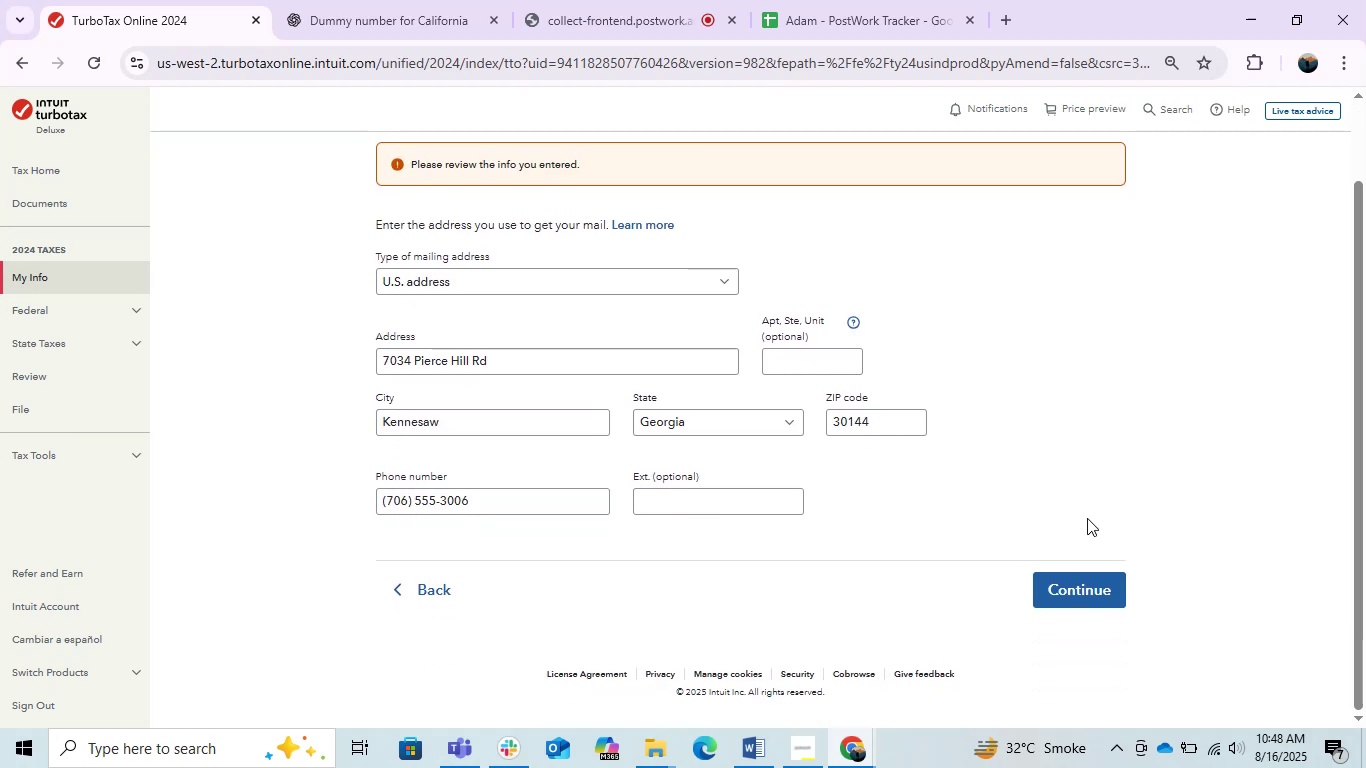 
scroll: coordinate [942, 558], scroll_direction: down, amount: 3.0
 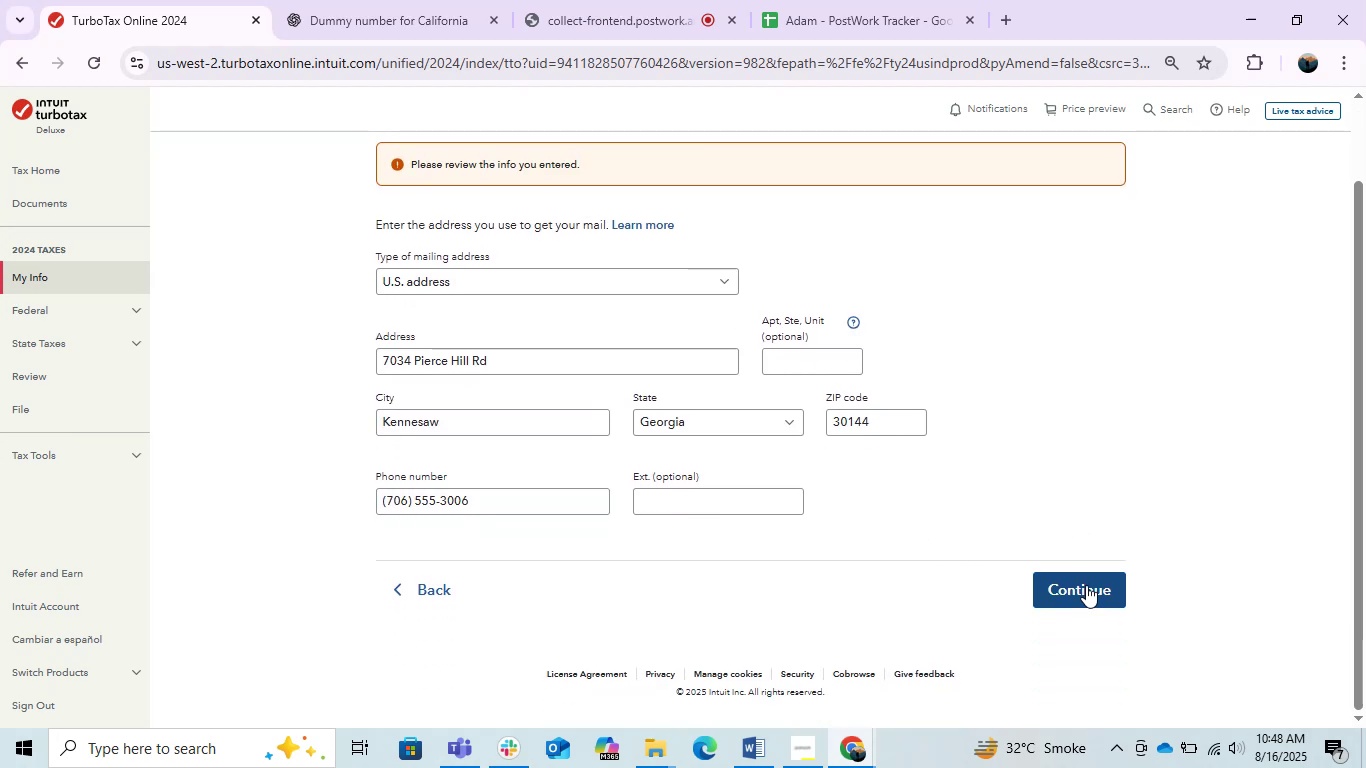 
left_click([1086, 584])
 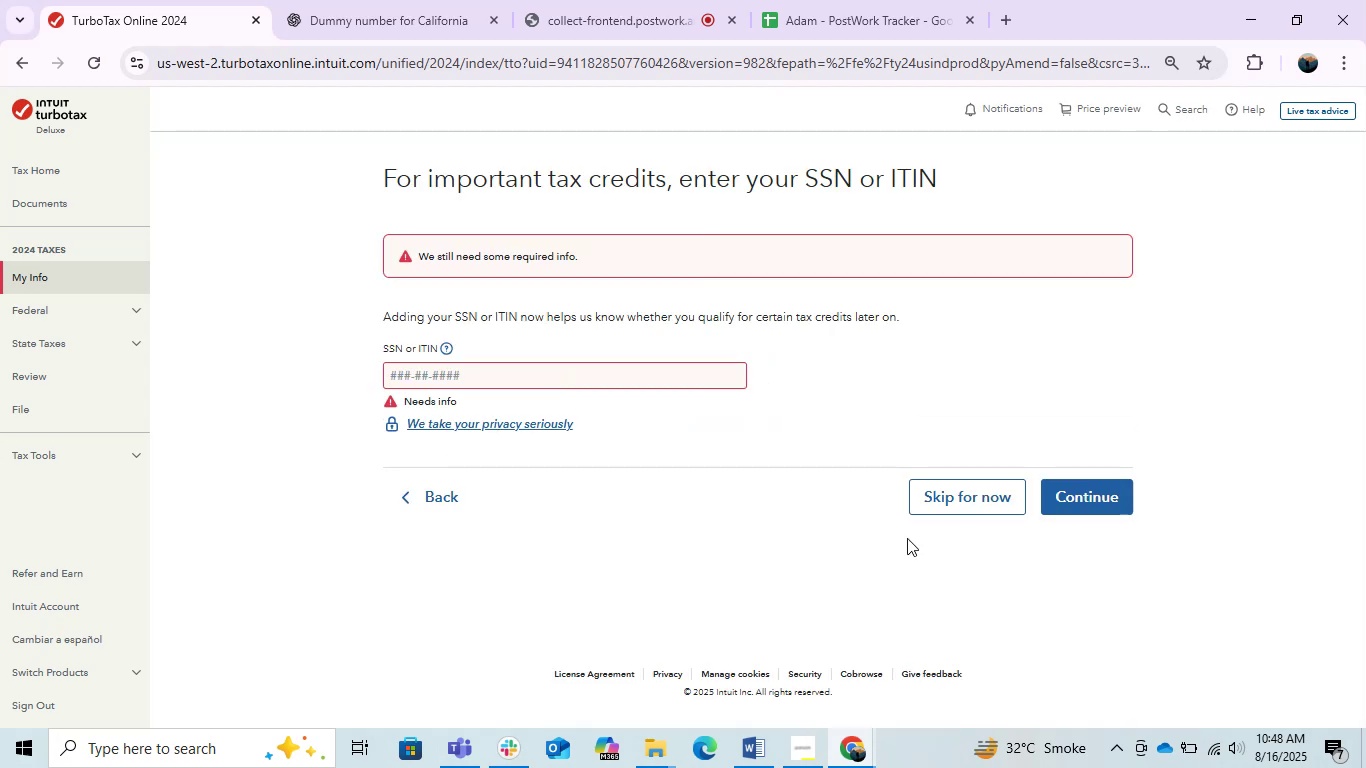 
left_click([592, 382])
 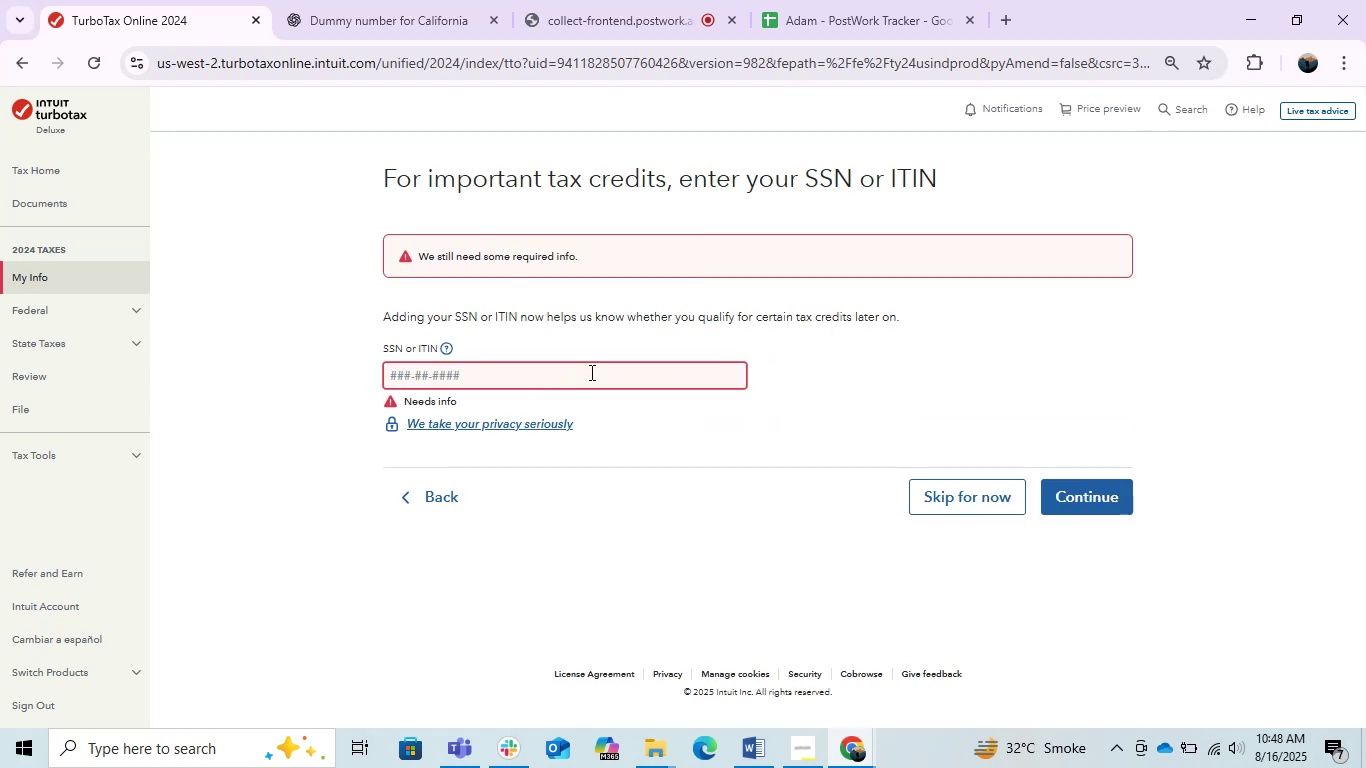 
wait(11.92)
 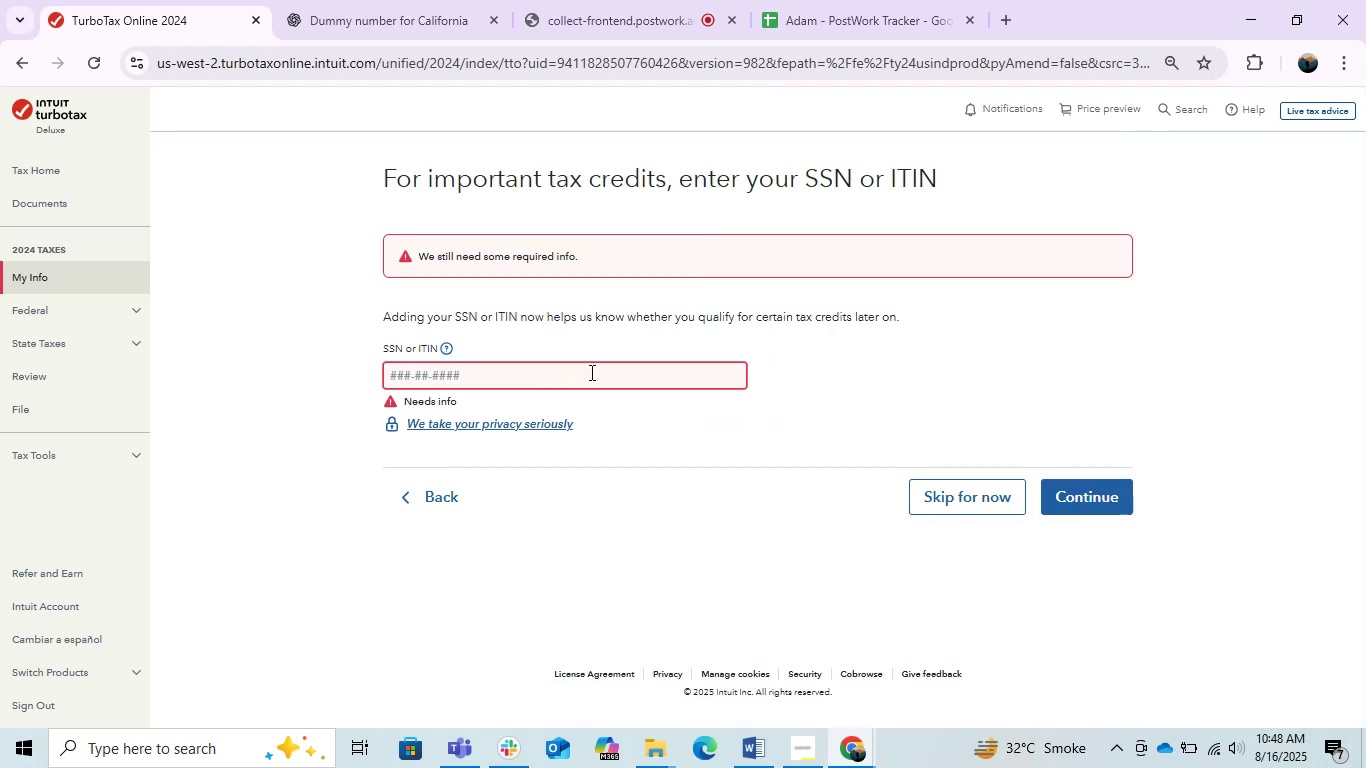 
left_click([404, 510])
 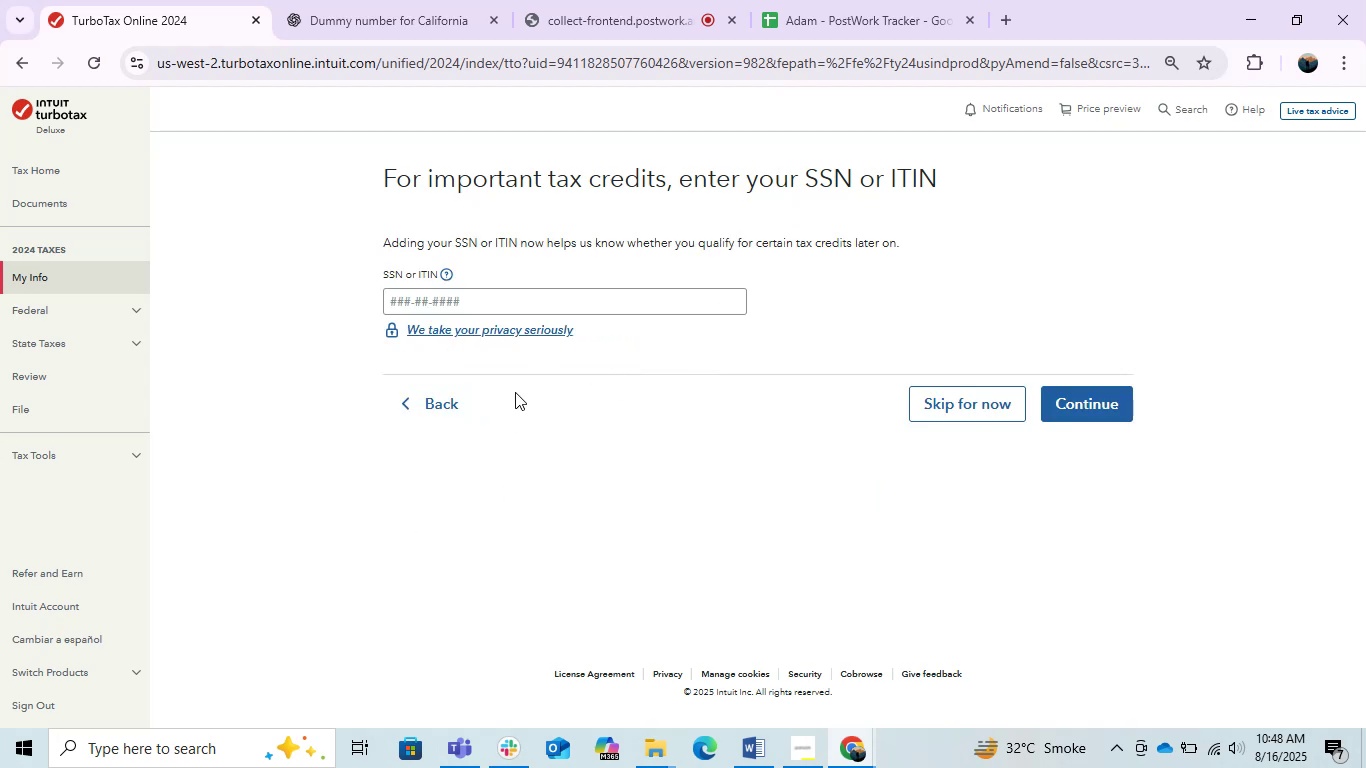 
left_click([431, 408])
 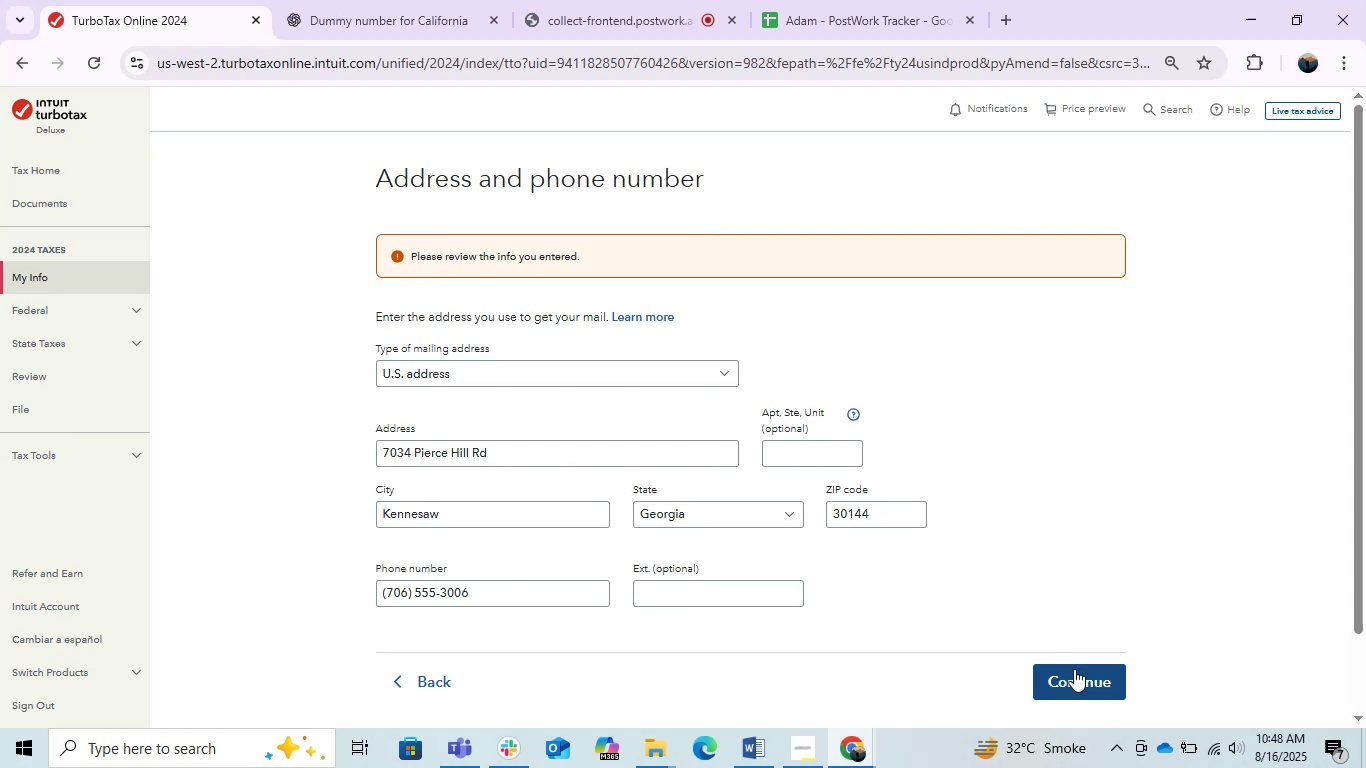 
wait(6.98)
 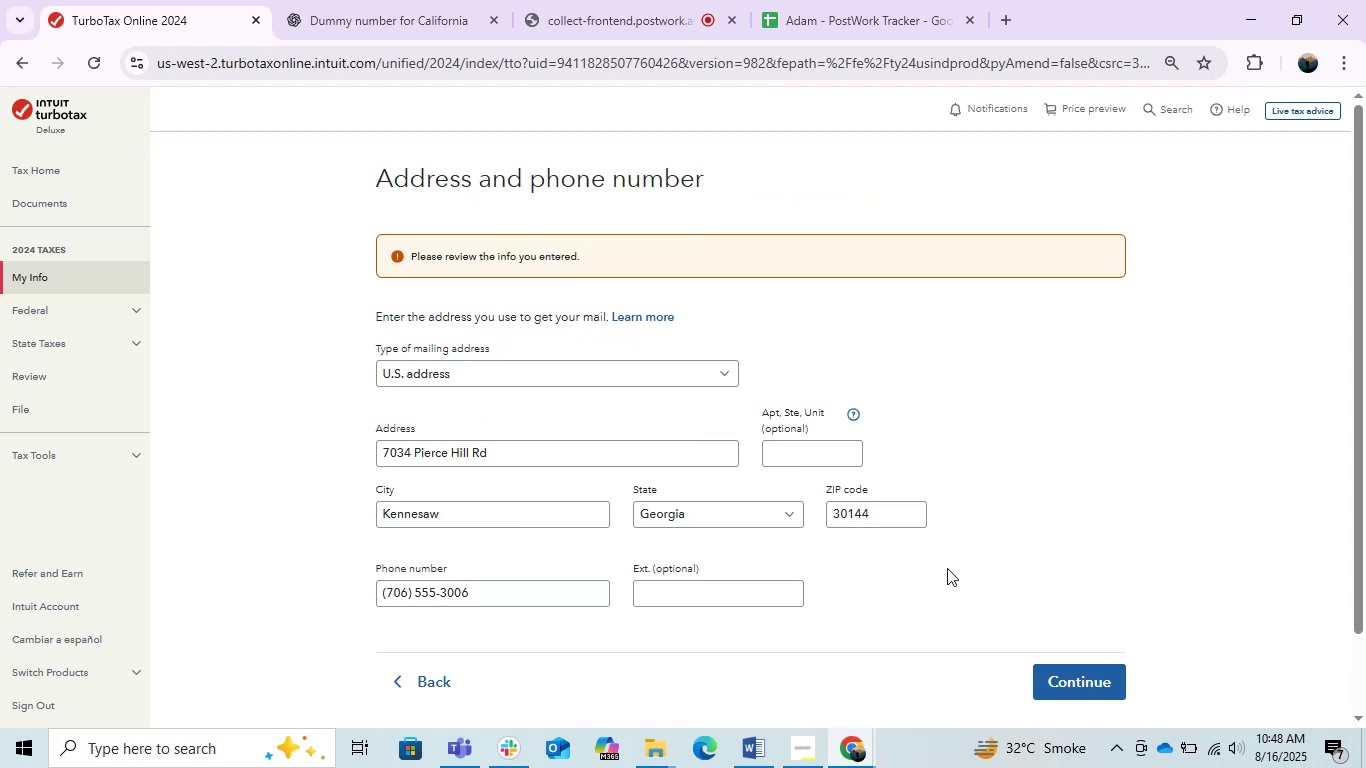 
left_click([1083, 686])
 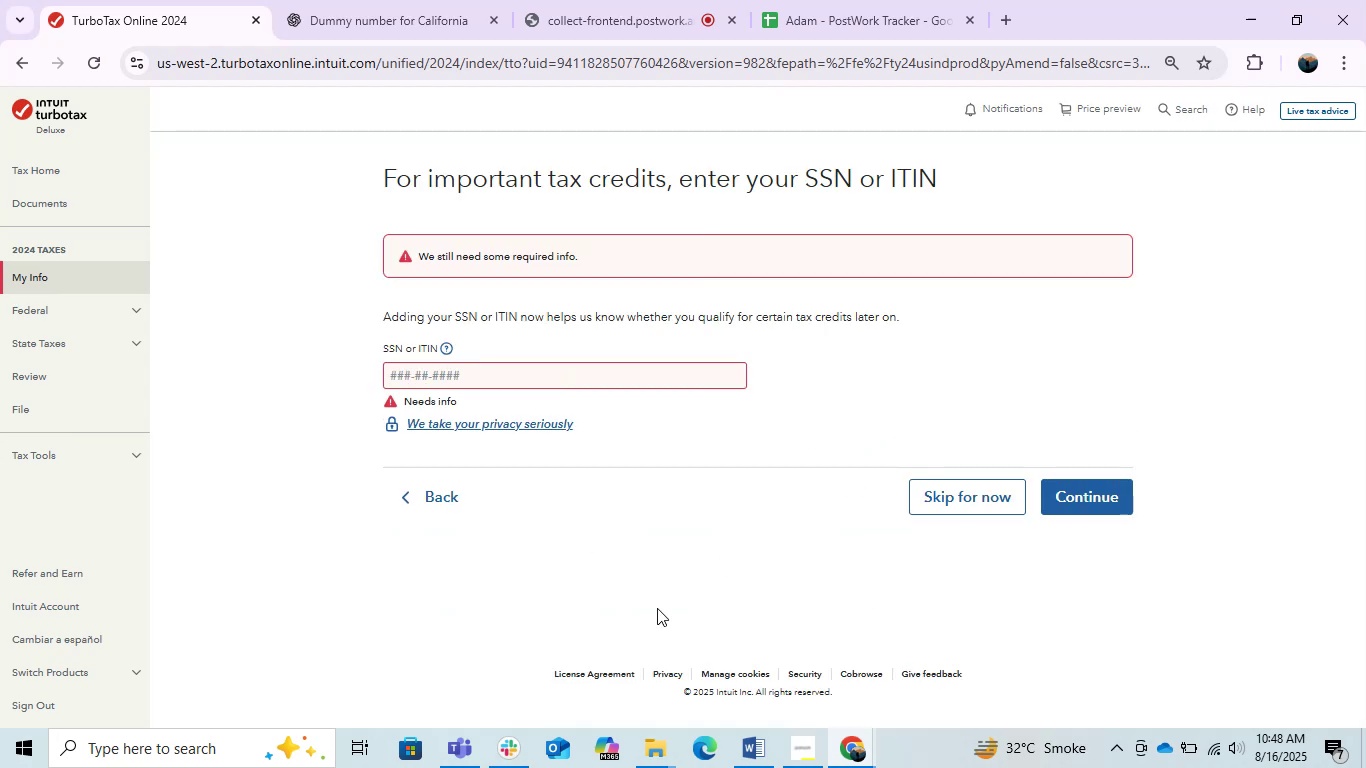 
left_click([740, 741])
 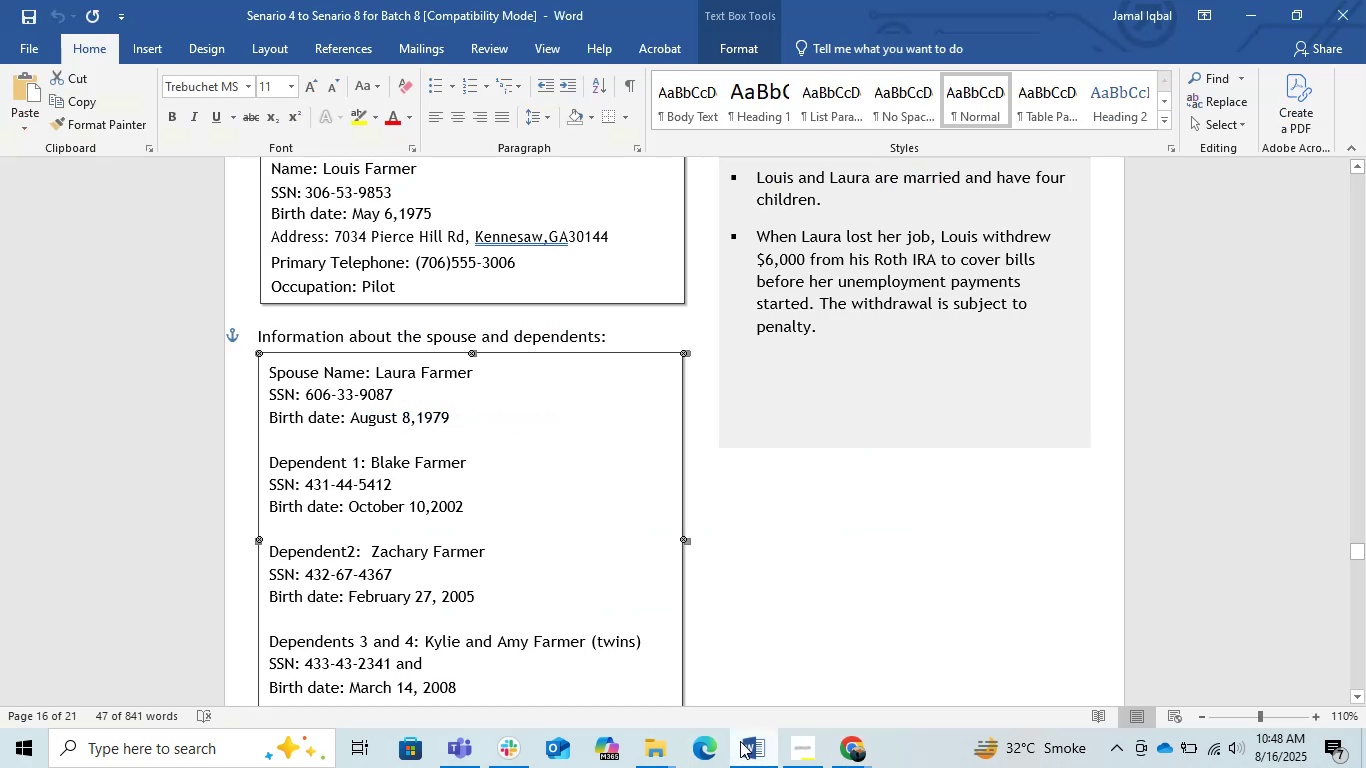 
scroll: coordinate [508, 520], scroll_direction: up, amount: 2.0
 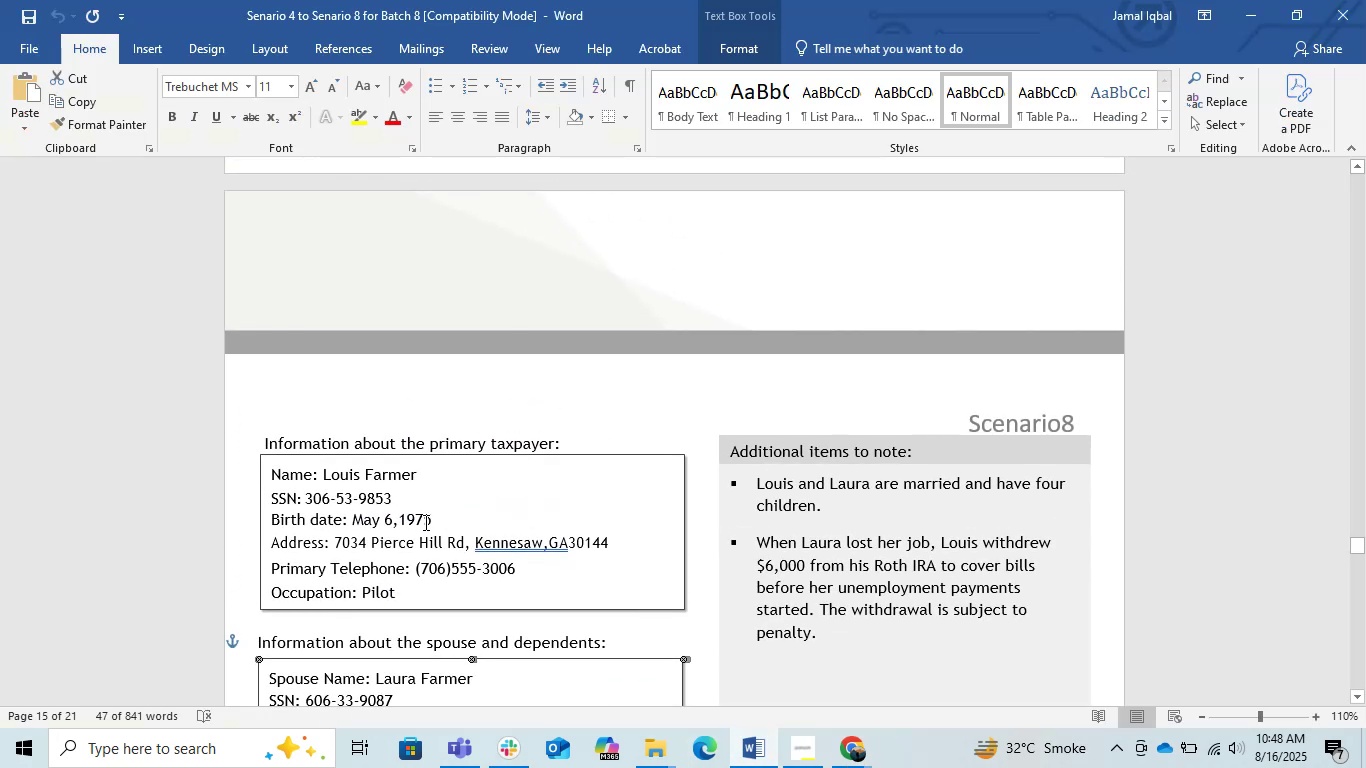 
left_click_drag(start_coordinate=[397, 504], to_coordinate=[305, 497])
 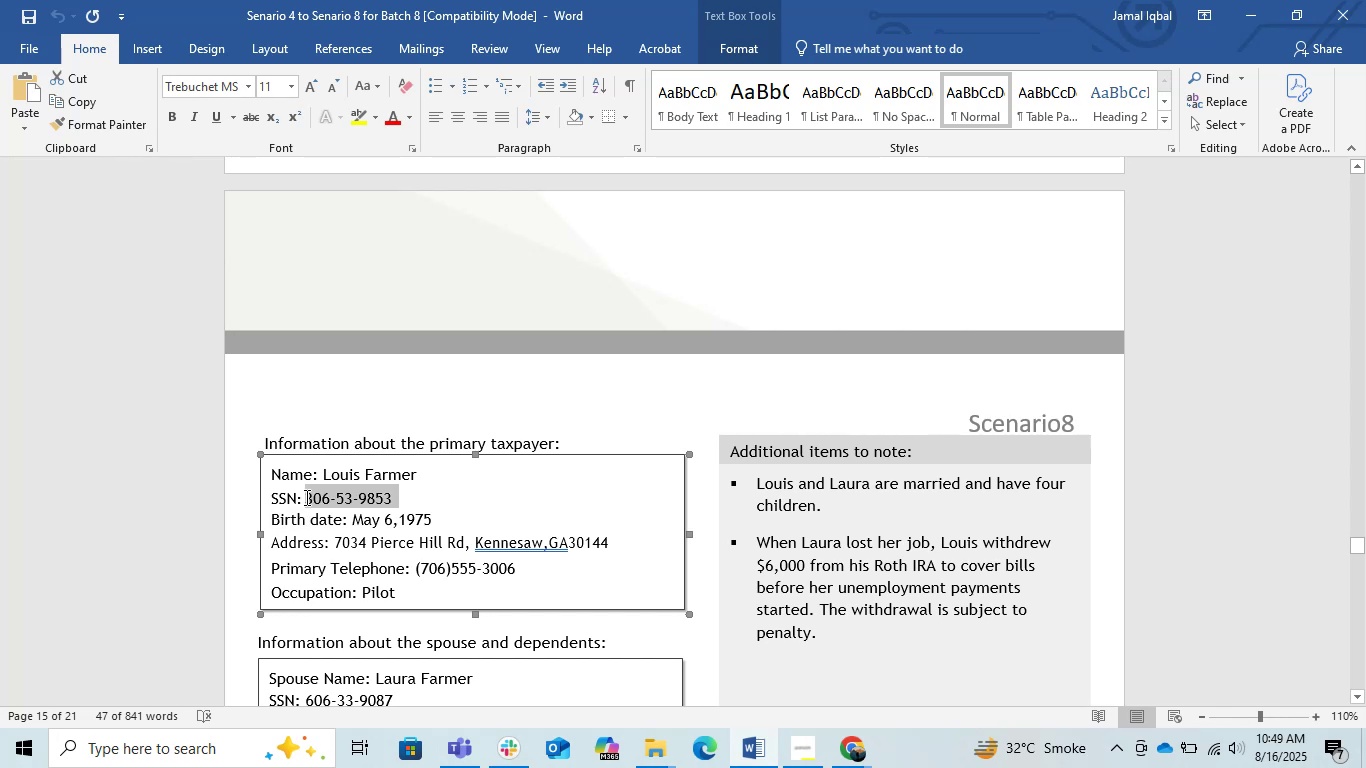 
key(Control+C)
 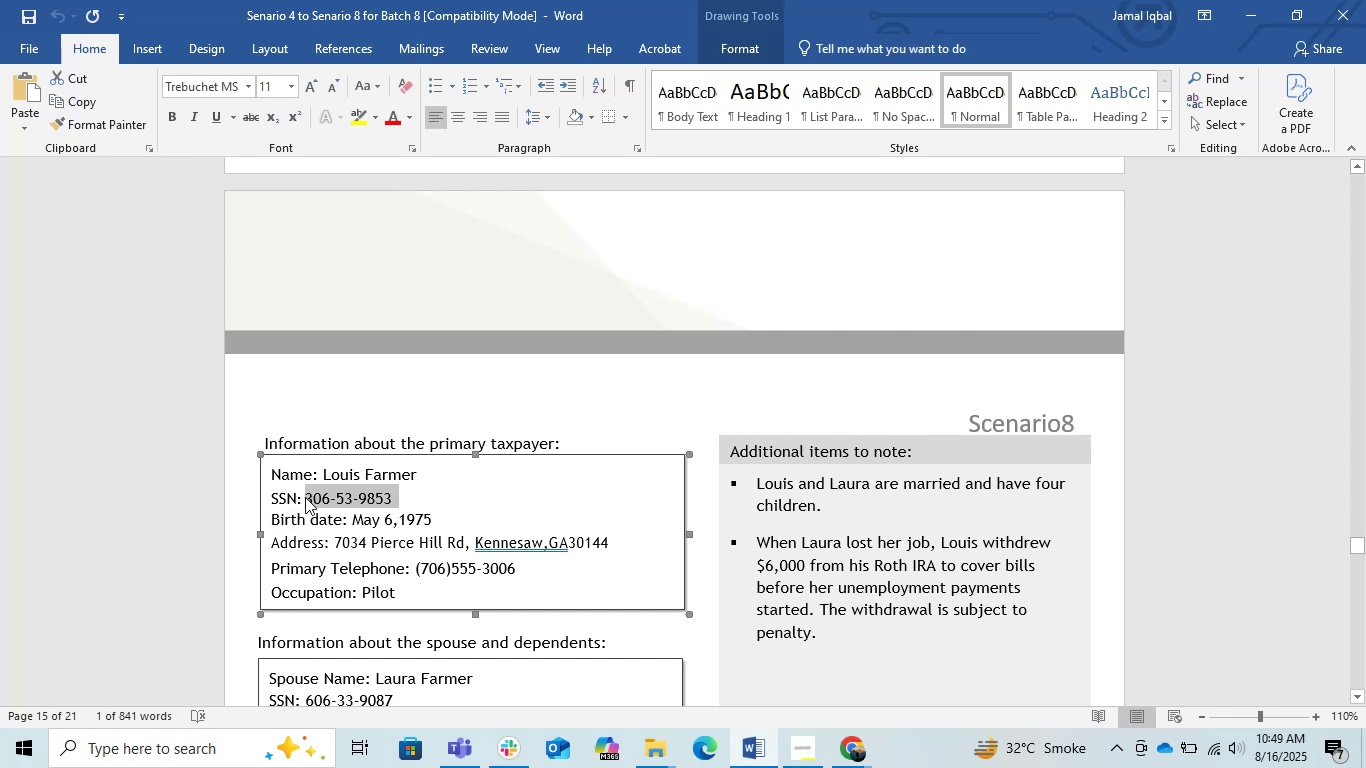 
key(Alt+AltLeft)
 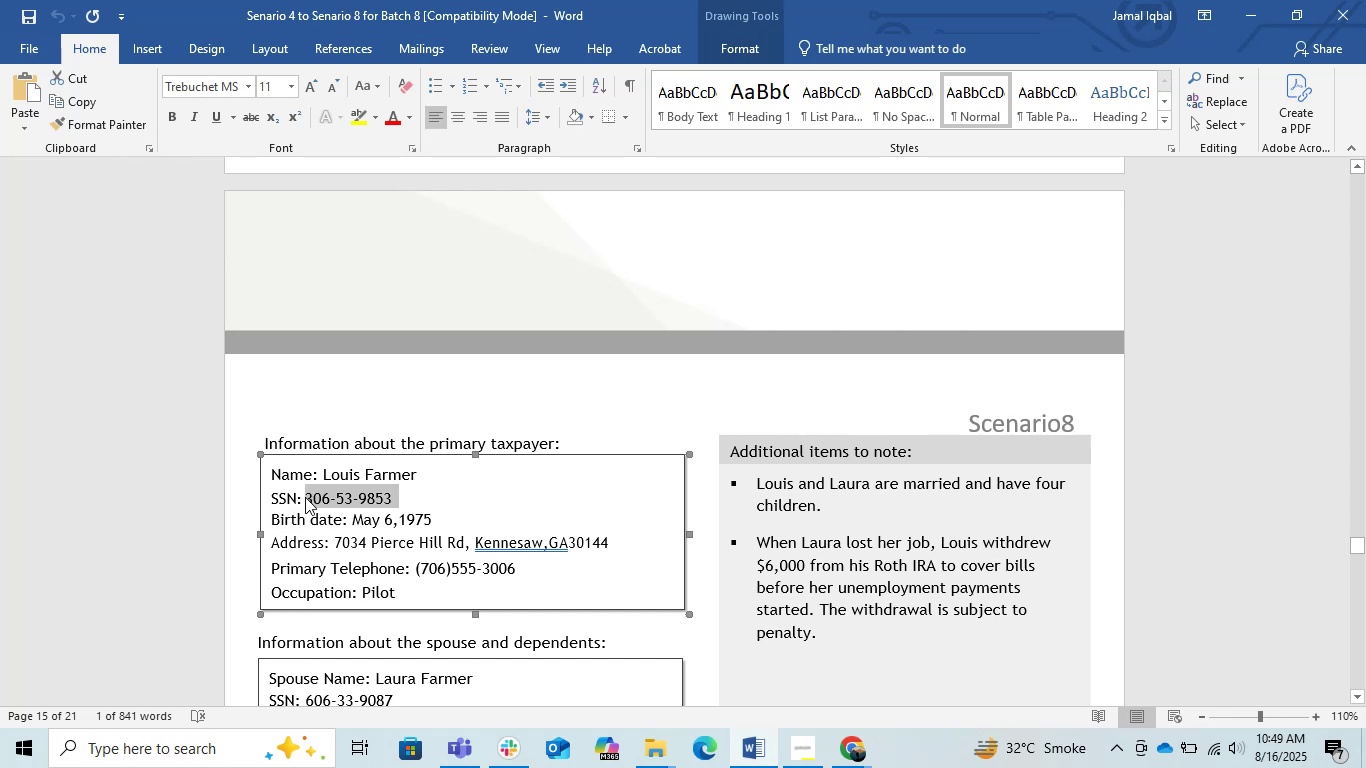 
key(Alt+Tab)
 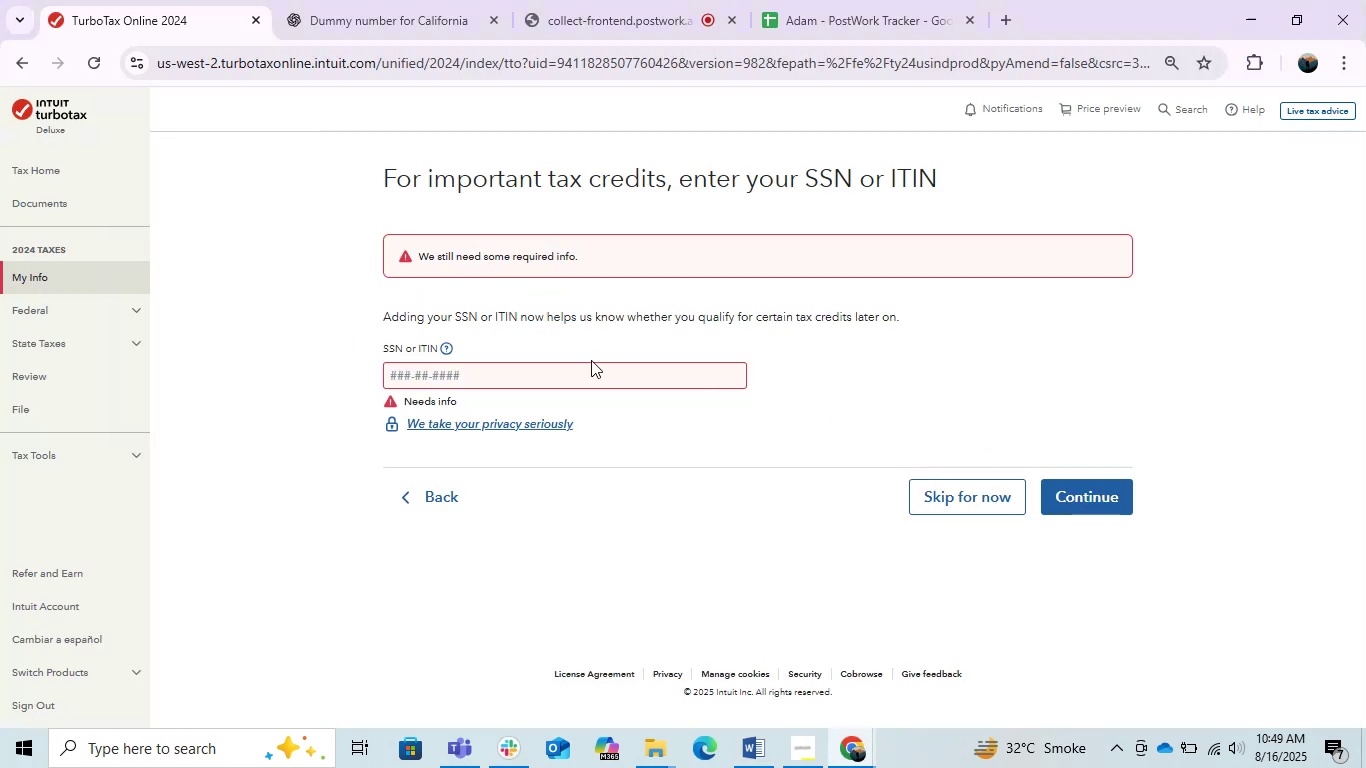 
left_click([588, 366])
 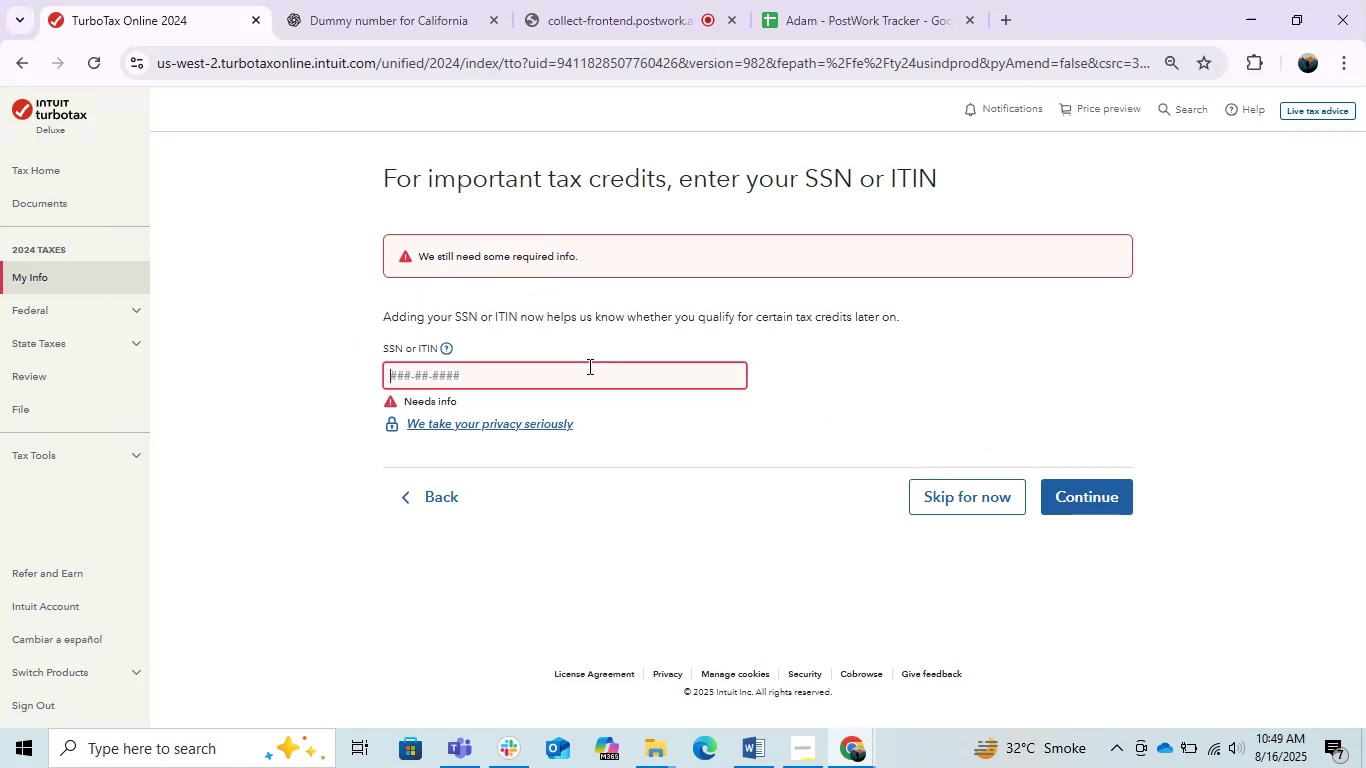 
key(Control+V)
 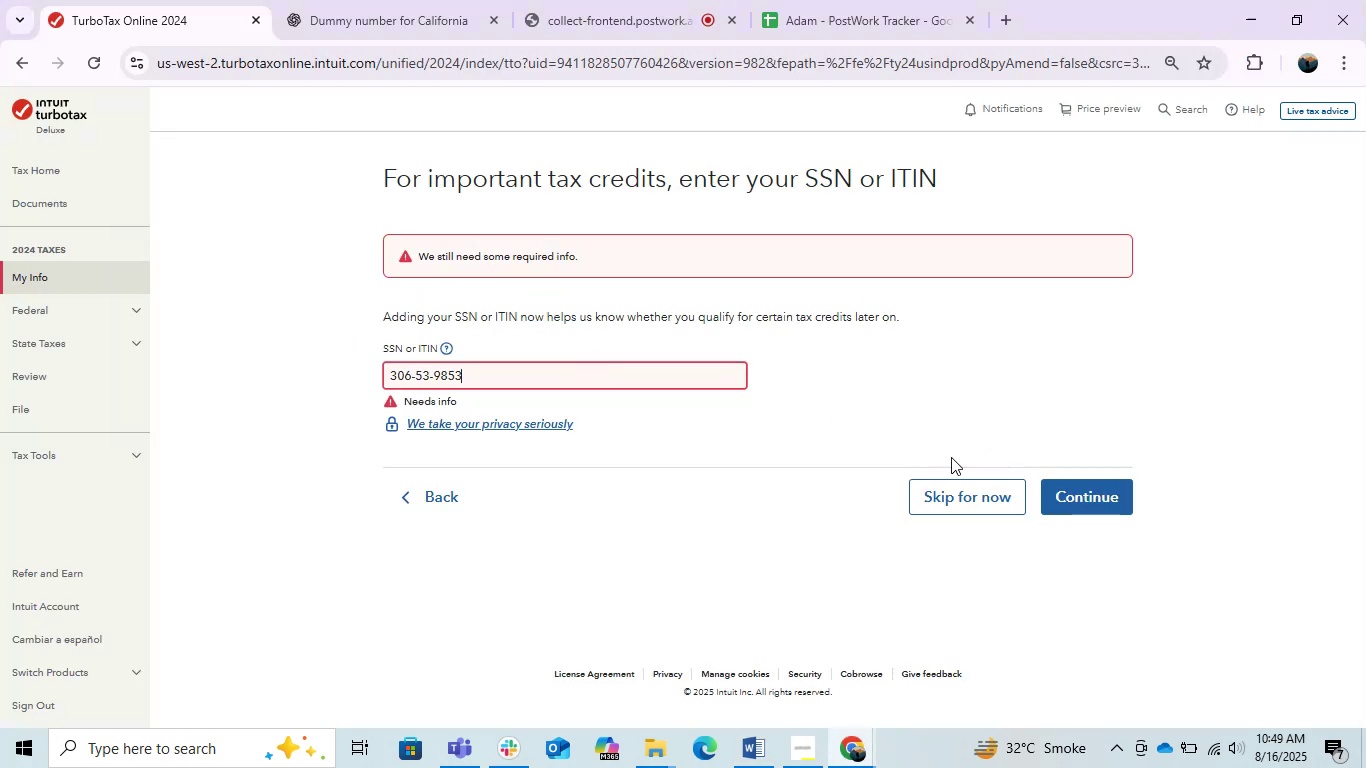 
left_click([851, 408])
 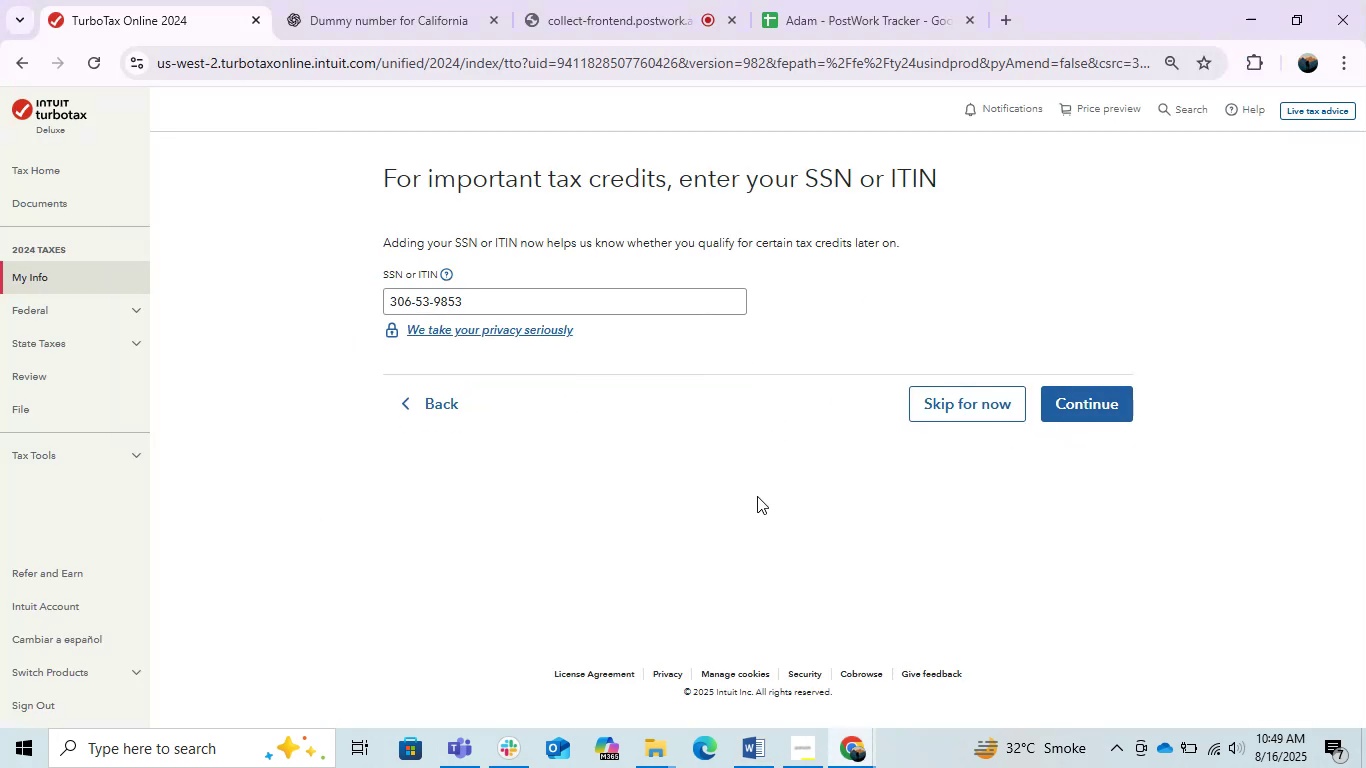 
wait(7.31)
 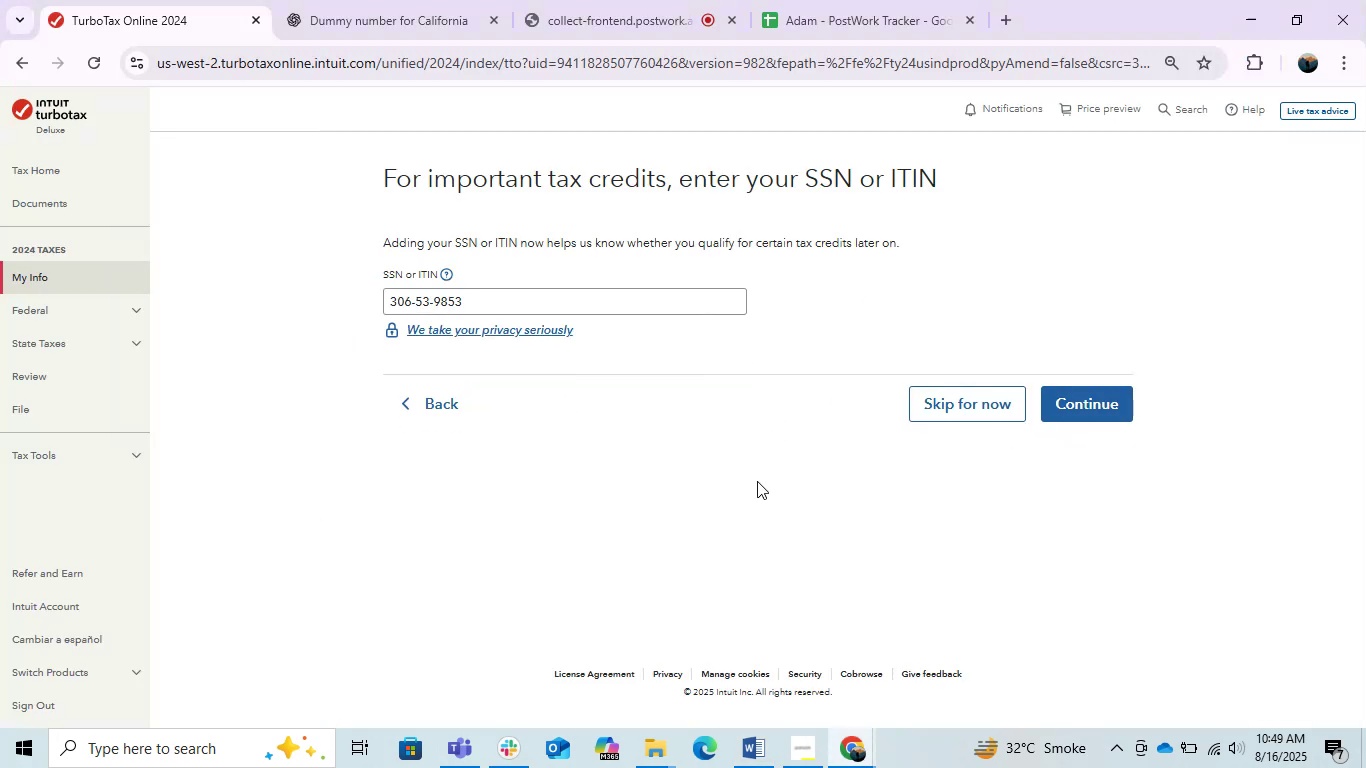 
left_click_drag(start_coordinate=[1119, 402], to_coordinate=[1095, 402])
 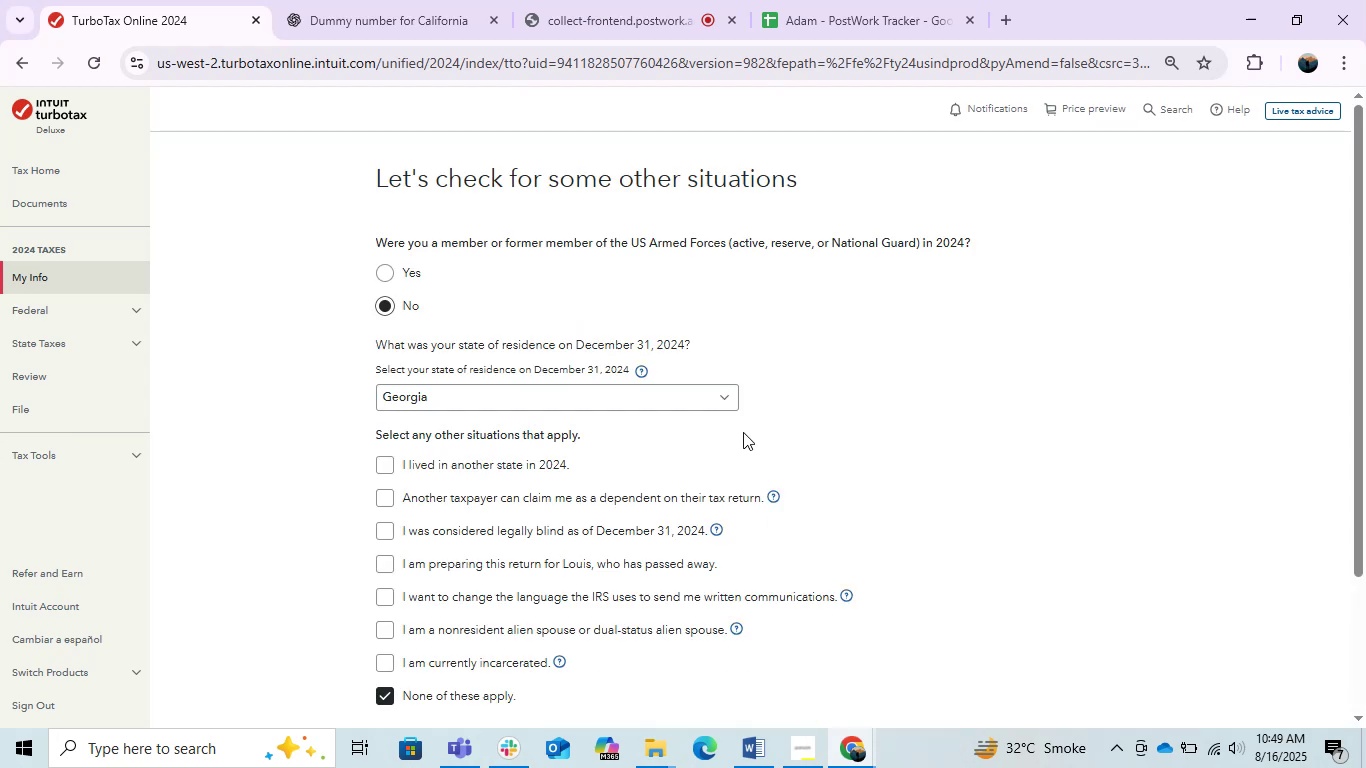 
scroll: coordinate [940, 541], scroll_direction: down, amount: 6.0
 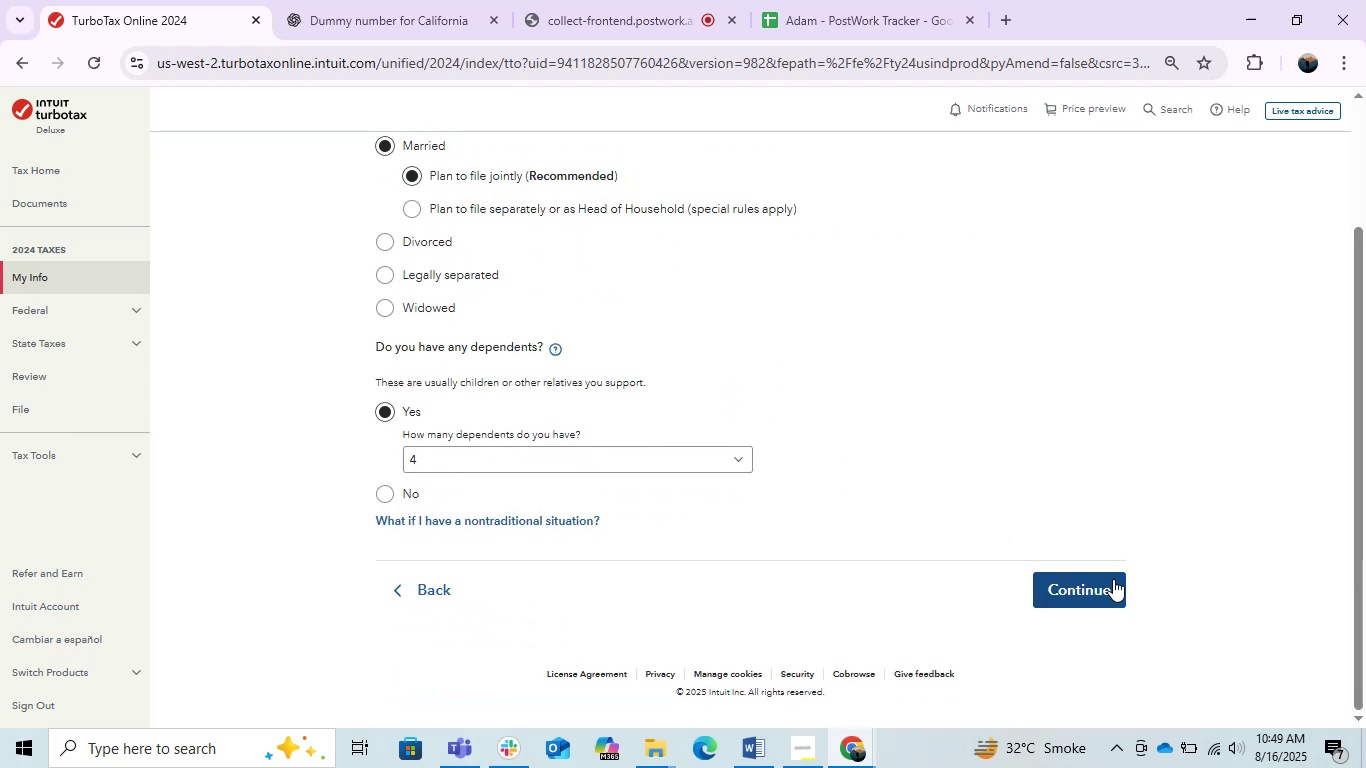 
left_click([1112, 583])
 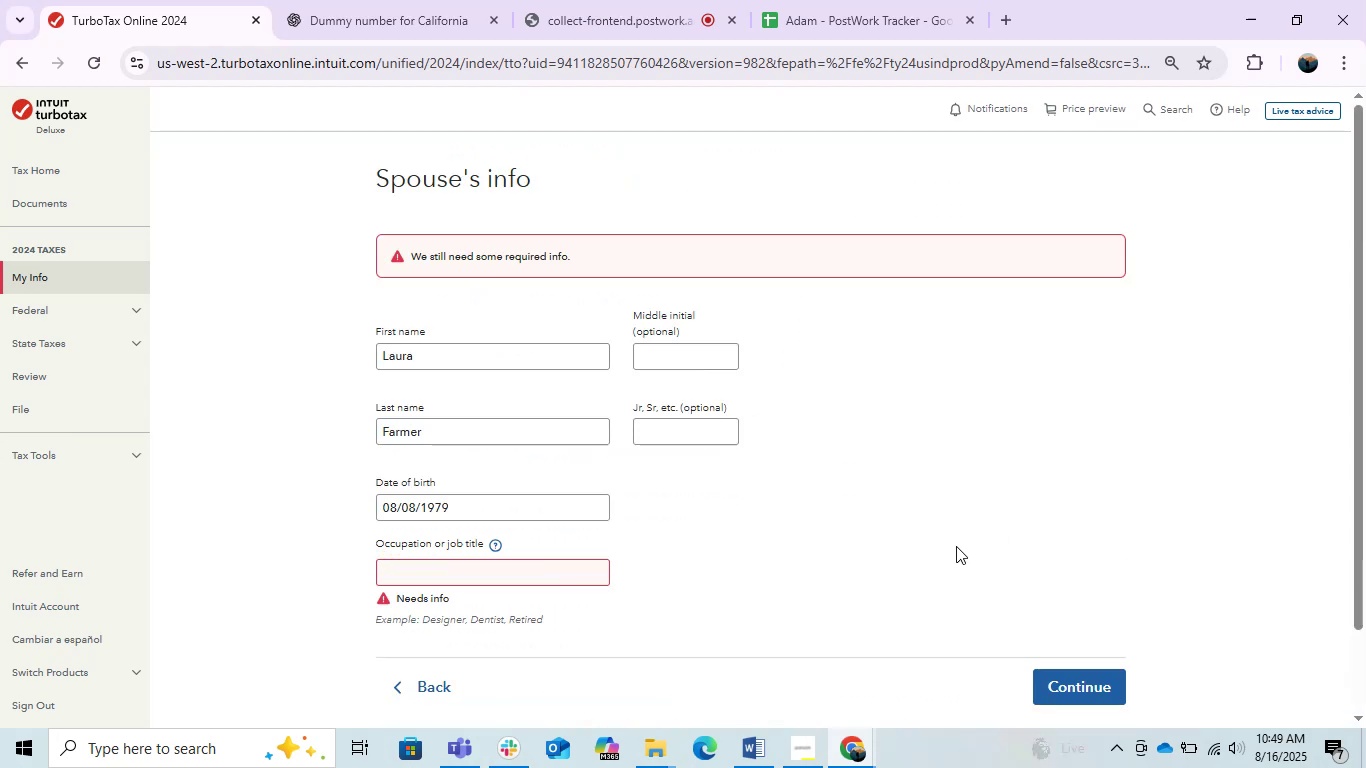 
left_click([545, 583])
 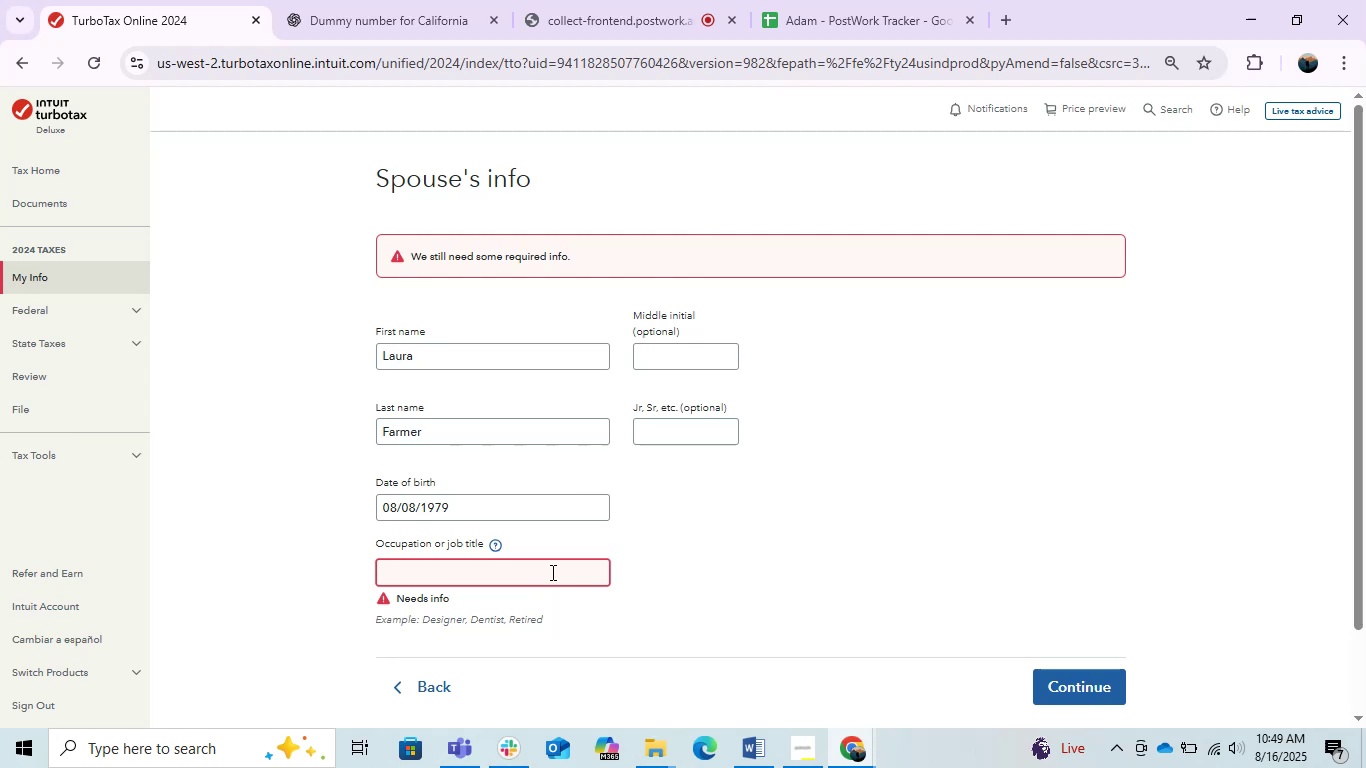 
type(Tedcher)
 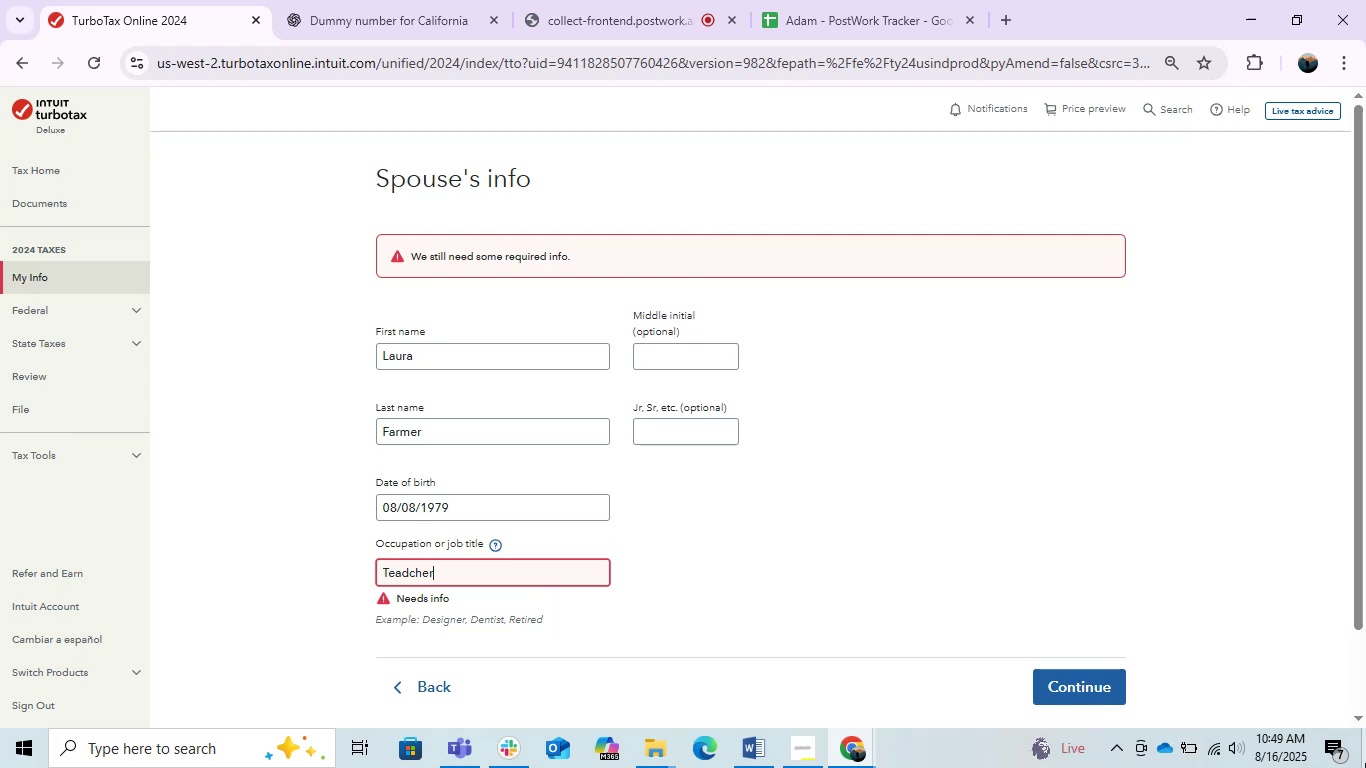 
hold_key(key=A, duration=0.31)
 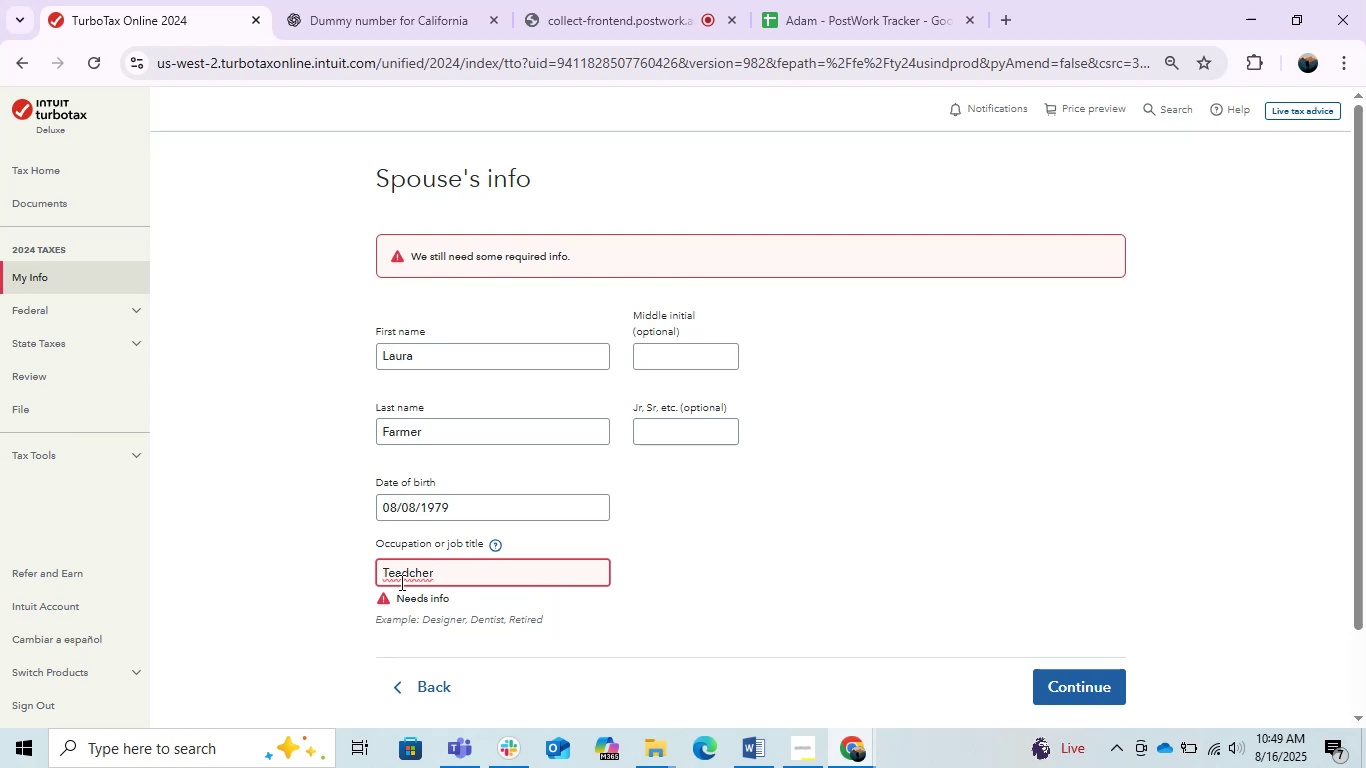 
left_click([408, 577])
 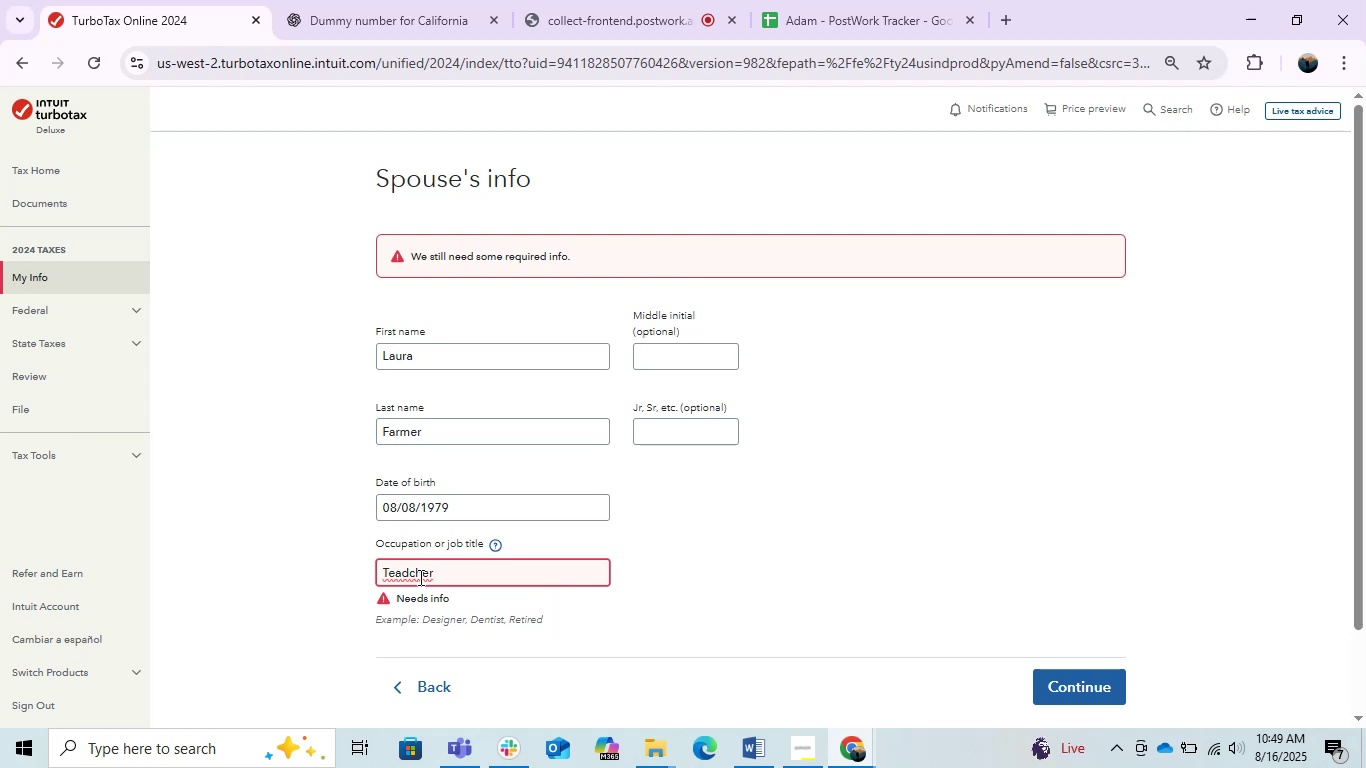 
key(Backspace)
 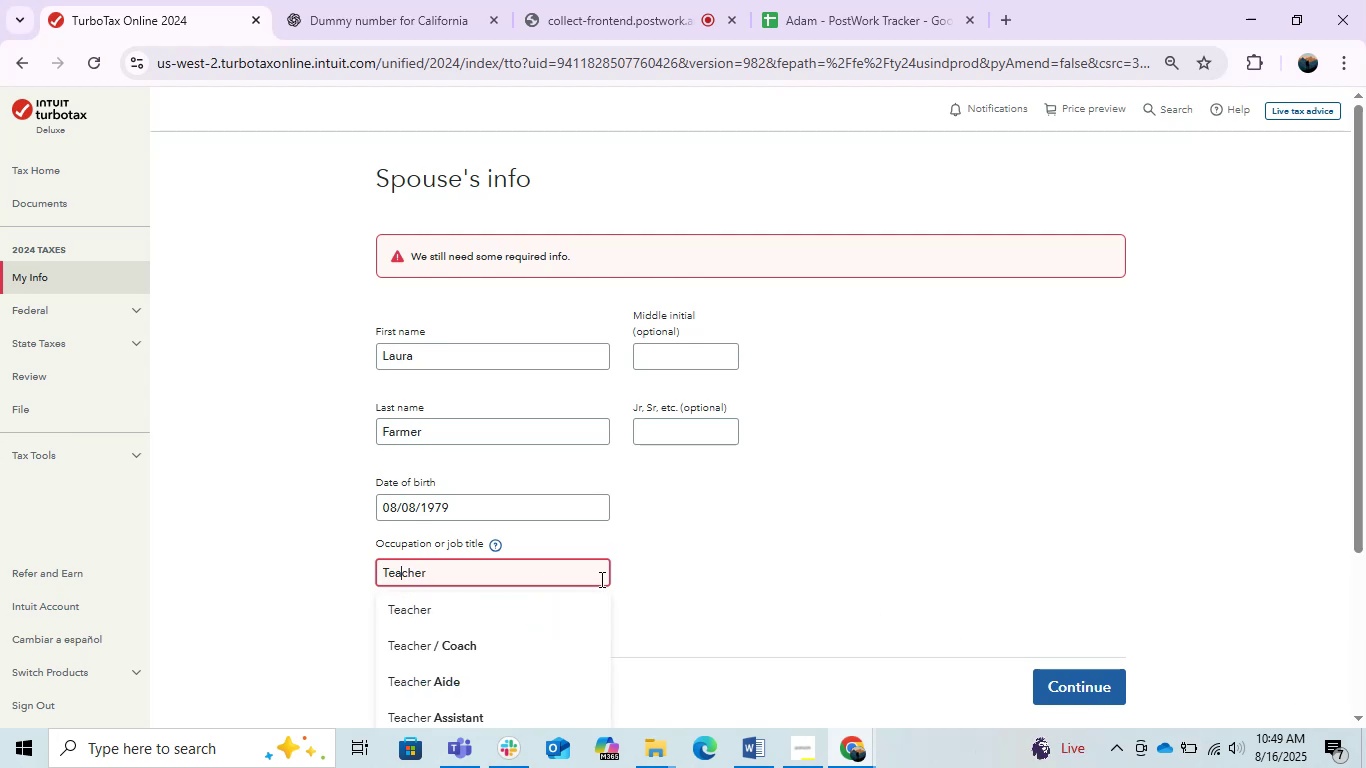 
left_click([600, 579])
 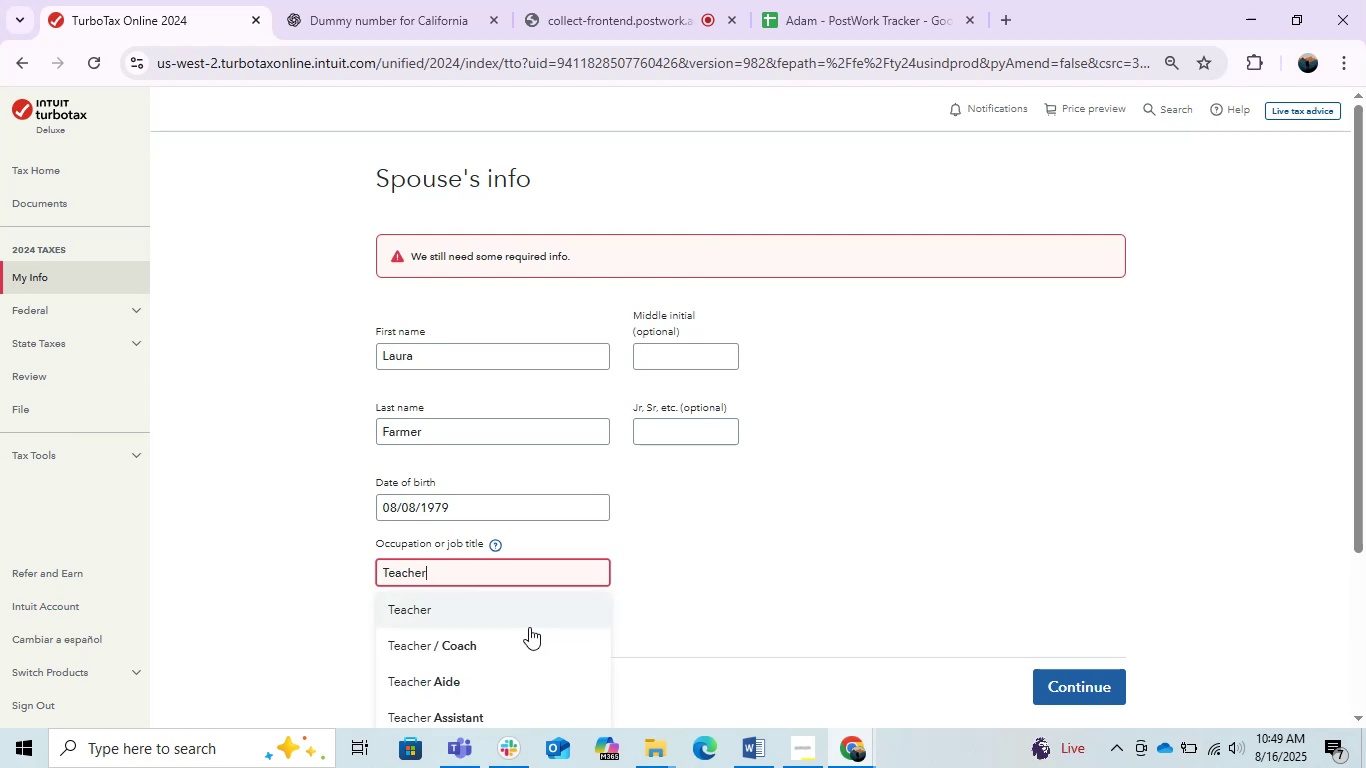 
scroll: coordinate [495, 648], scroll_direction: down, amount: 4.0
 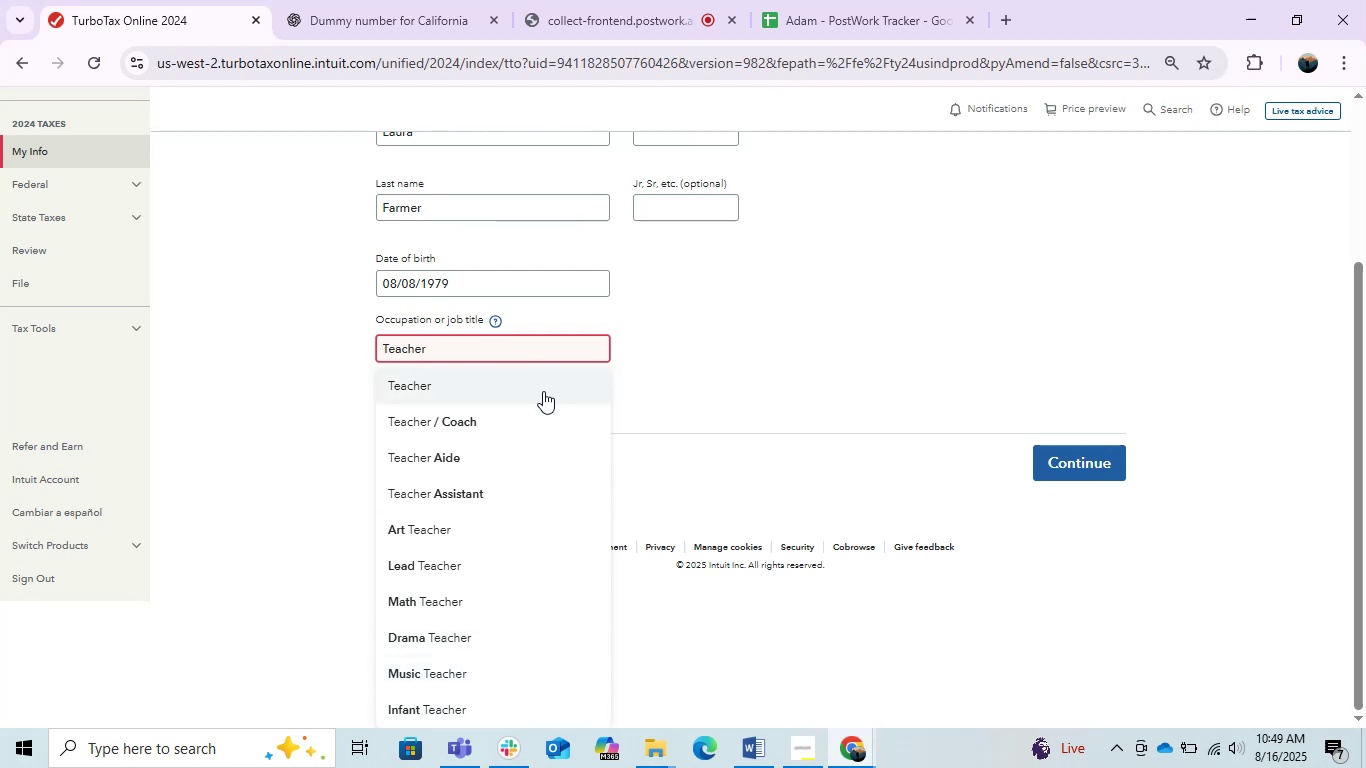 
left_click([526, 395])
 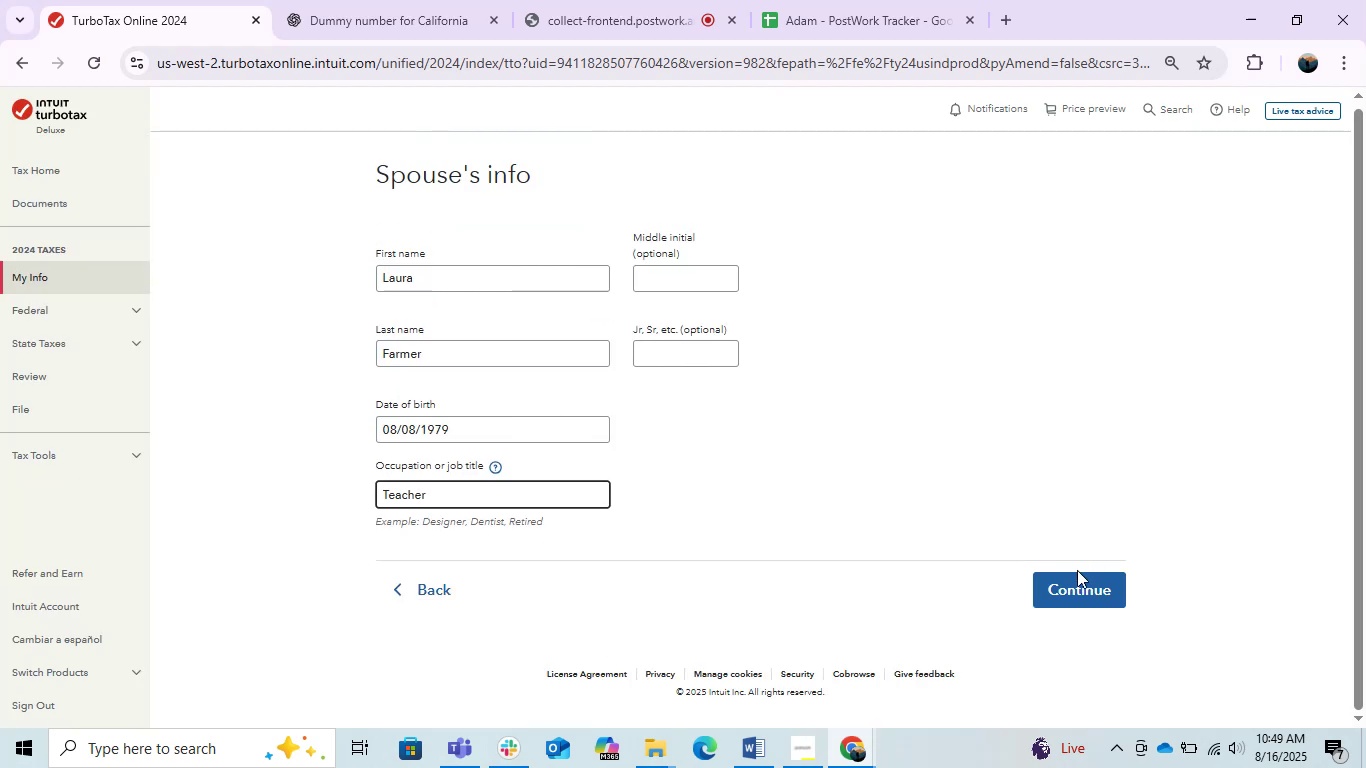 
left_click([1073, 585])
 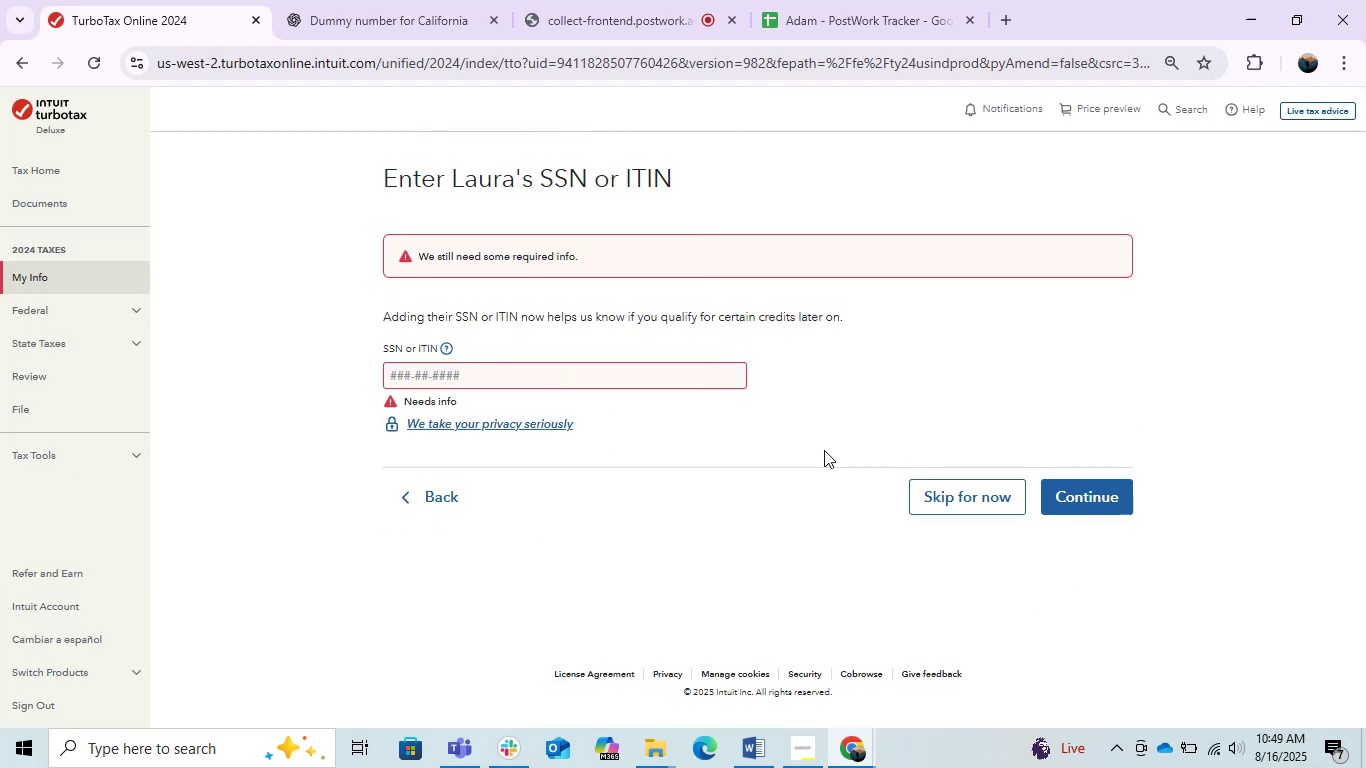 
left_click([595, 355])
 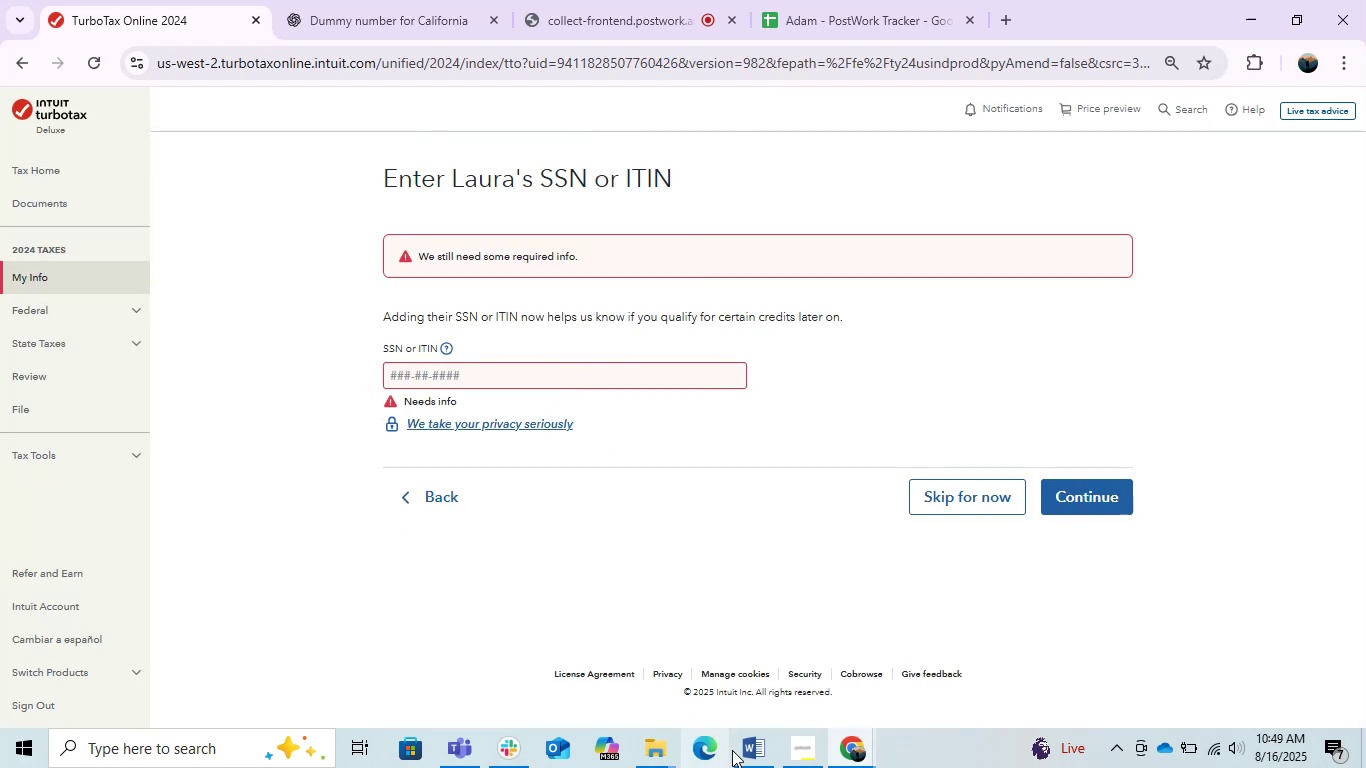 
left_click([742, 752])
 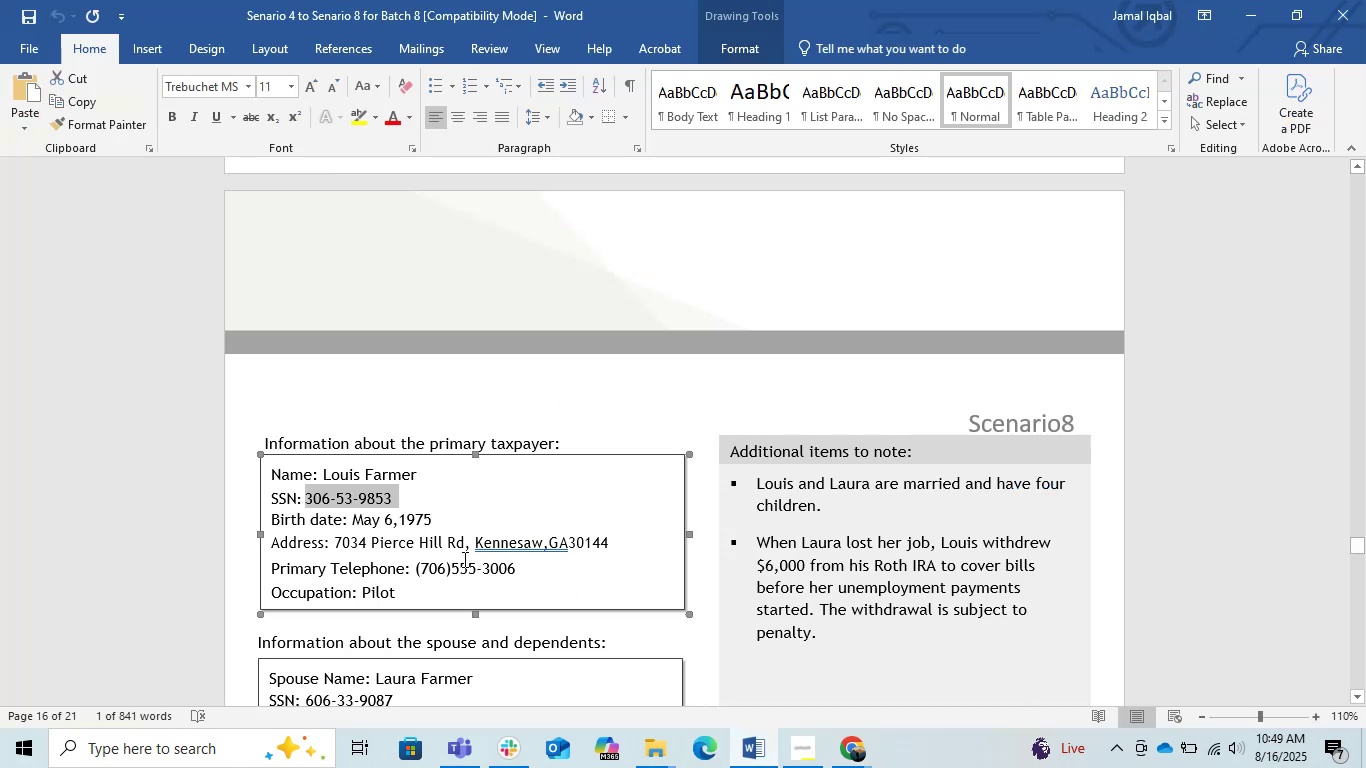 
scroll: coordinate [460, 562], scroll_direction: down, amount: 1.0
 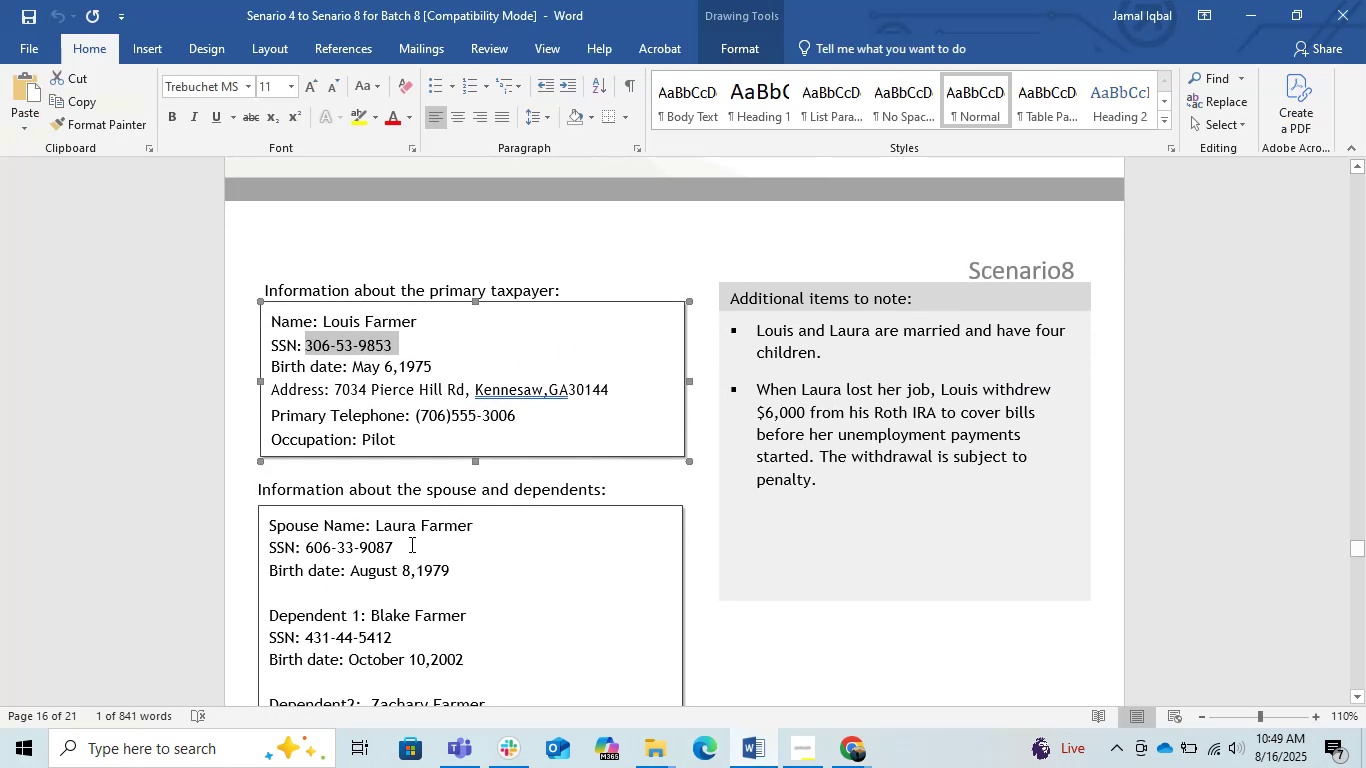 
left_click_drag(start_coordinate=[397, 544], to_coordinate=[307, 341])
 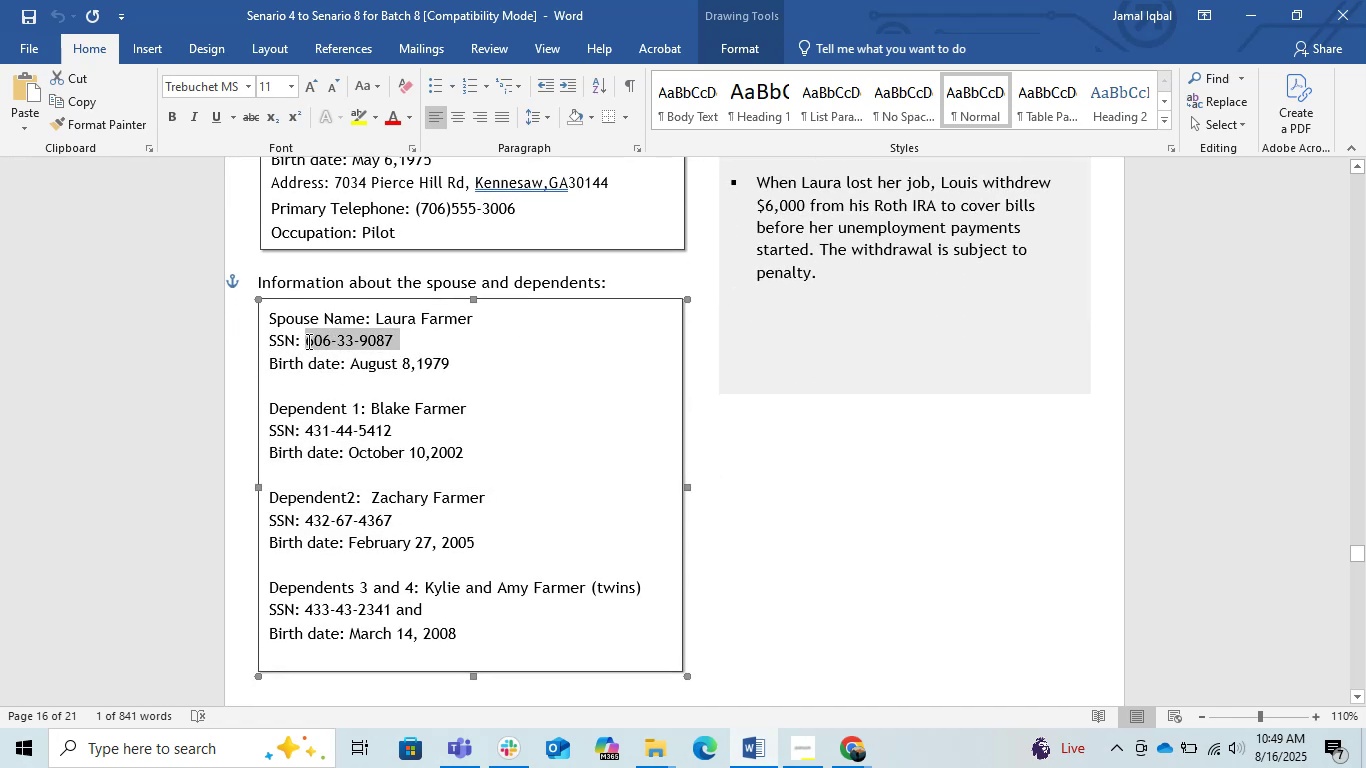 
key(Control+C)
 